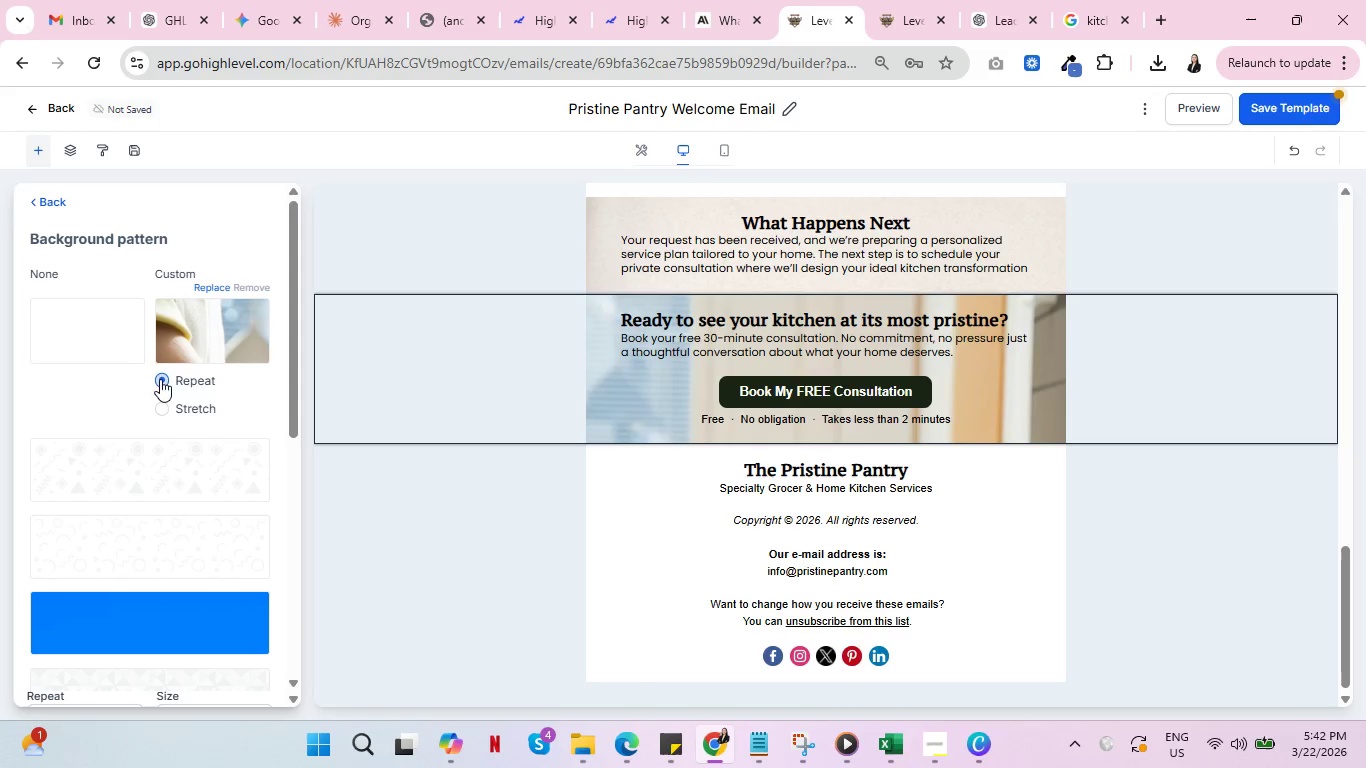 
left_click([205, 286])
 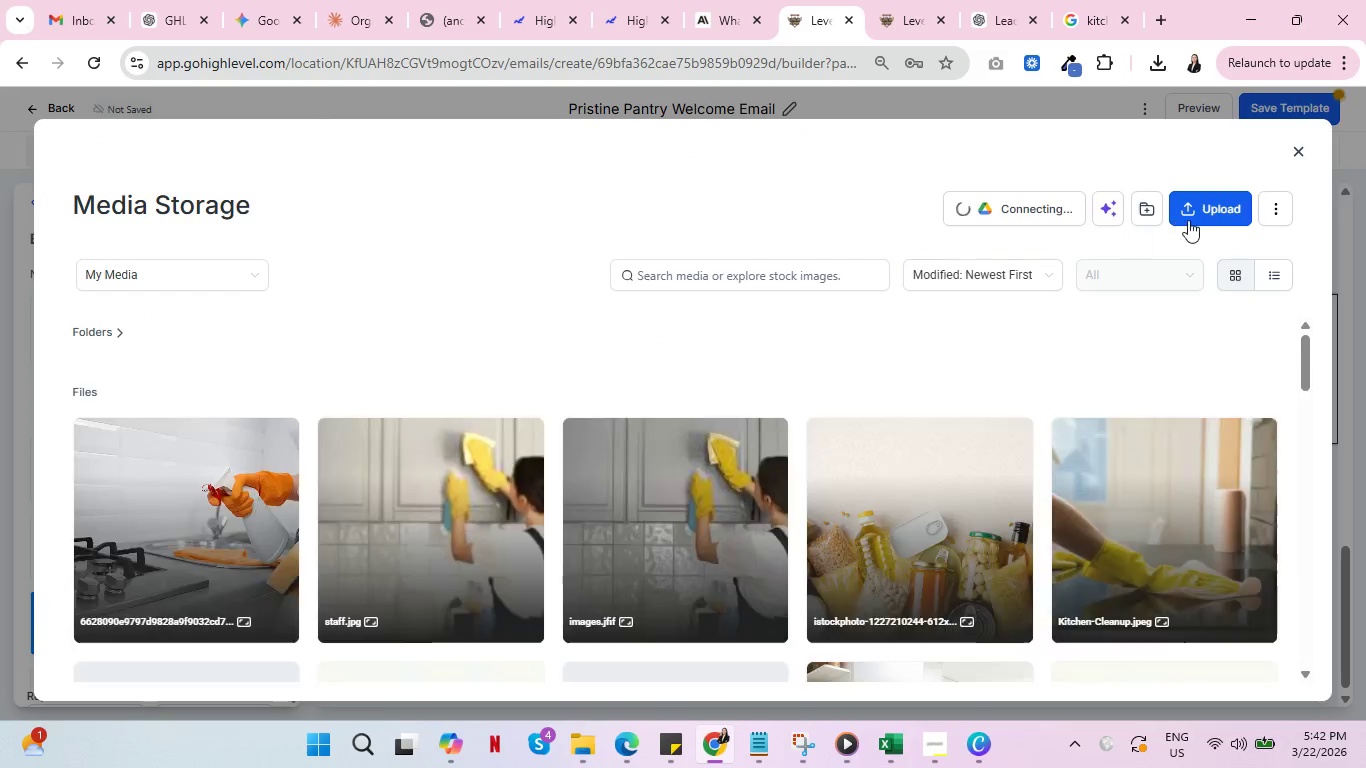 
left_click([1222, 219])
 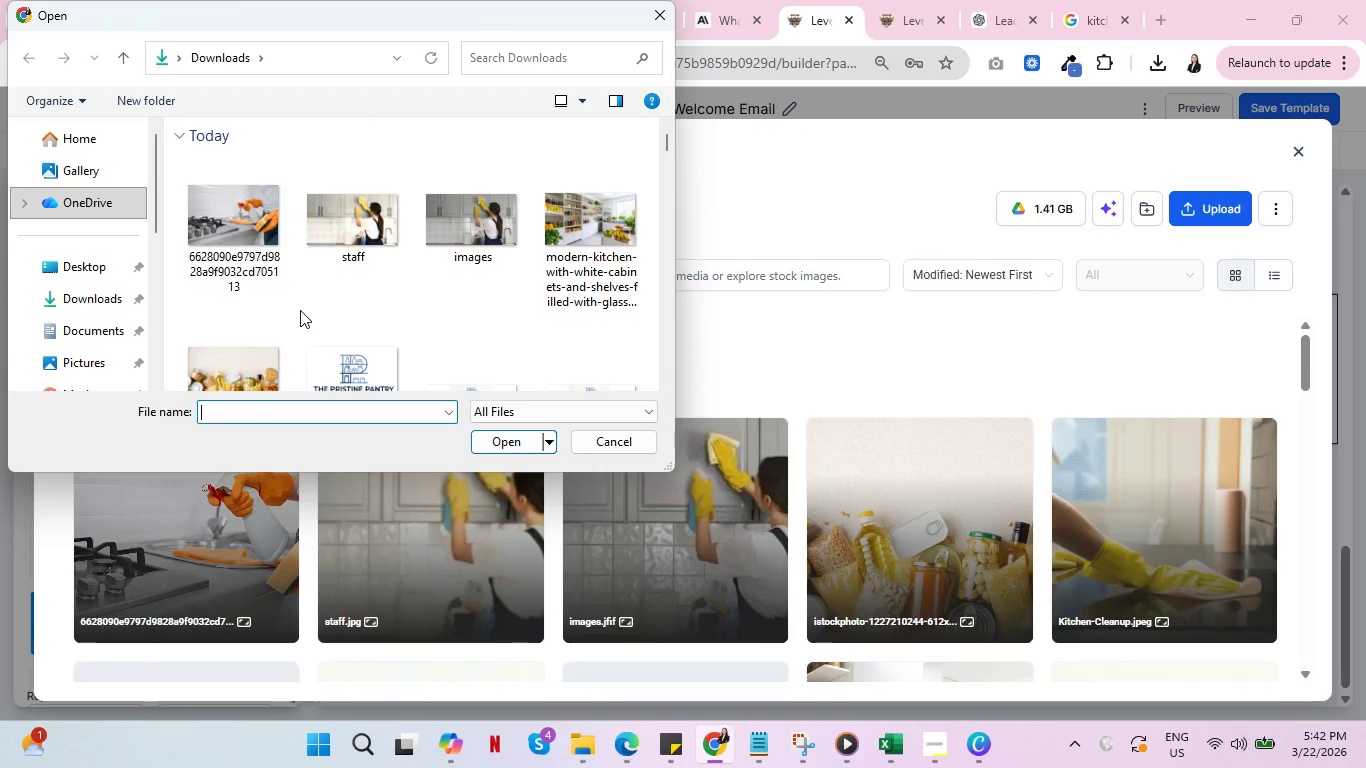 
scroll: coordinate [396, 291], scroll_direction: down, amount: 1.0
 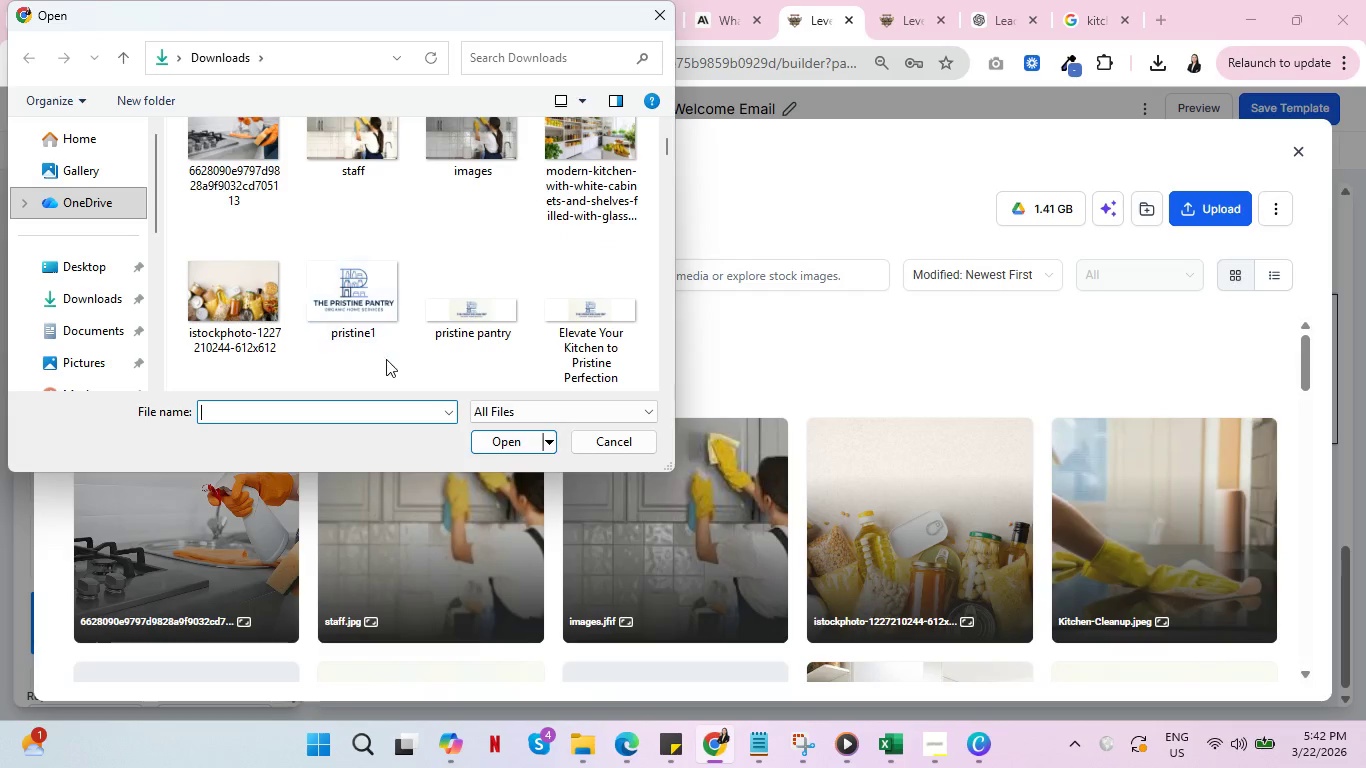 
scroll: coordinate [397, 357], scroll_direction: up, amount: 1.0
 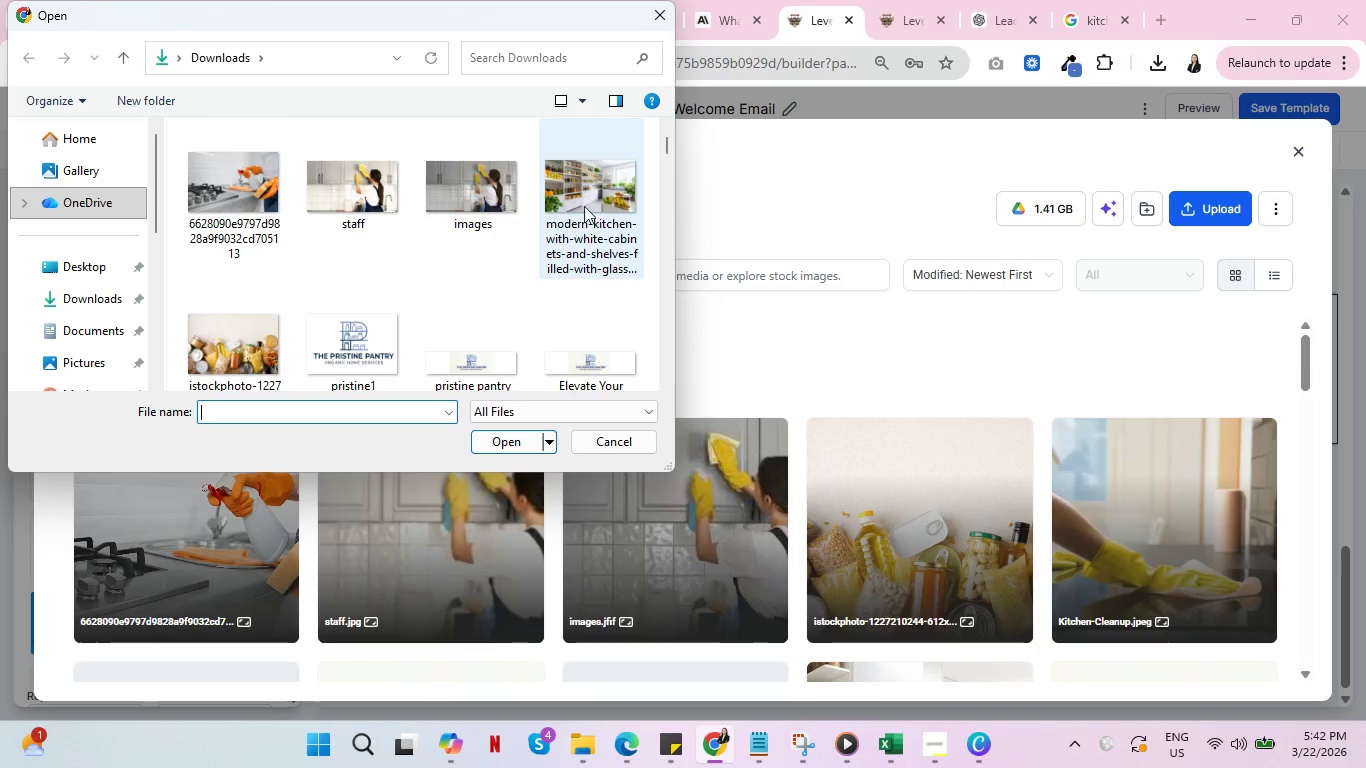 
left_click([591, 198])
 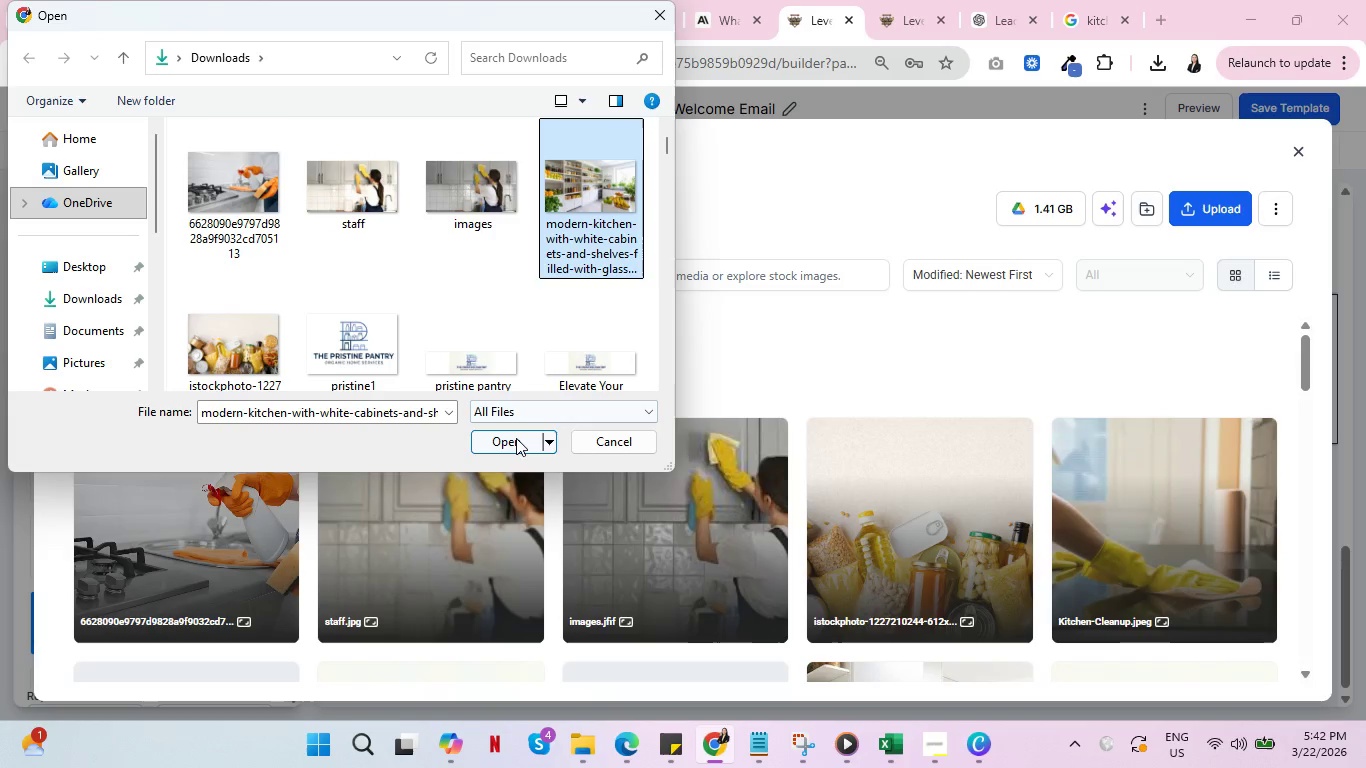 
left_click([516, 438])
 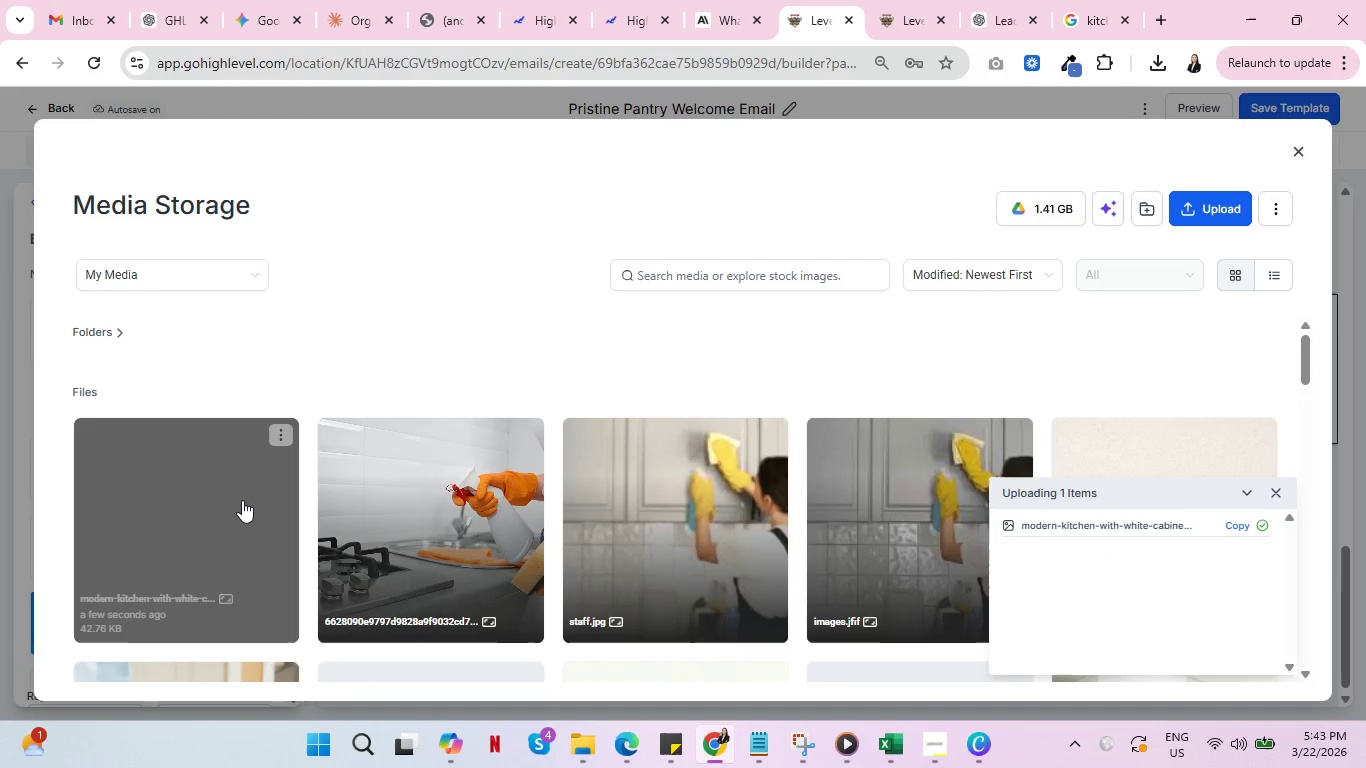 
wait(5.31)
 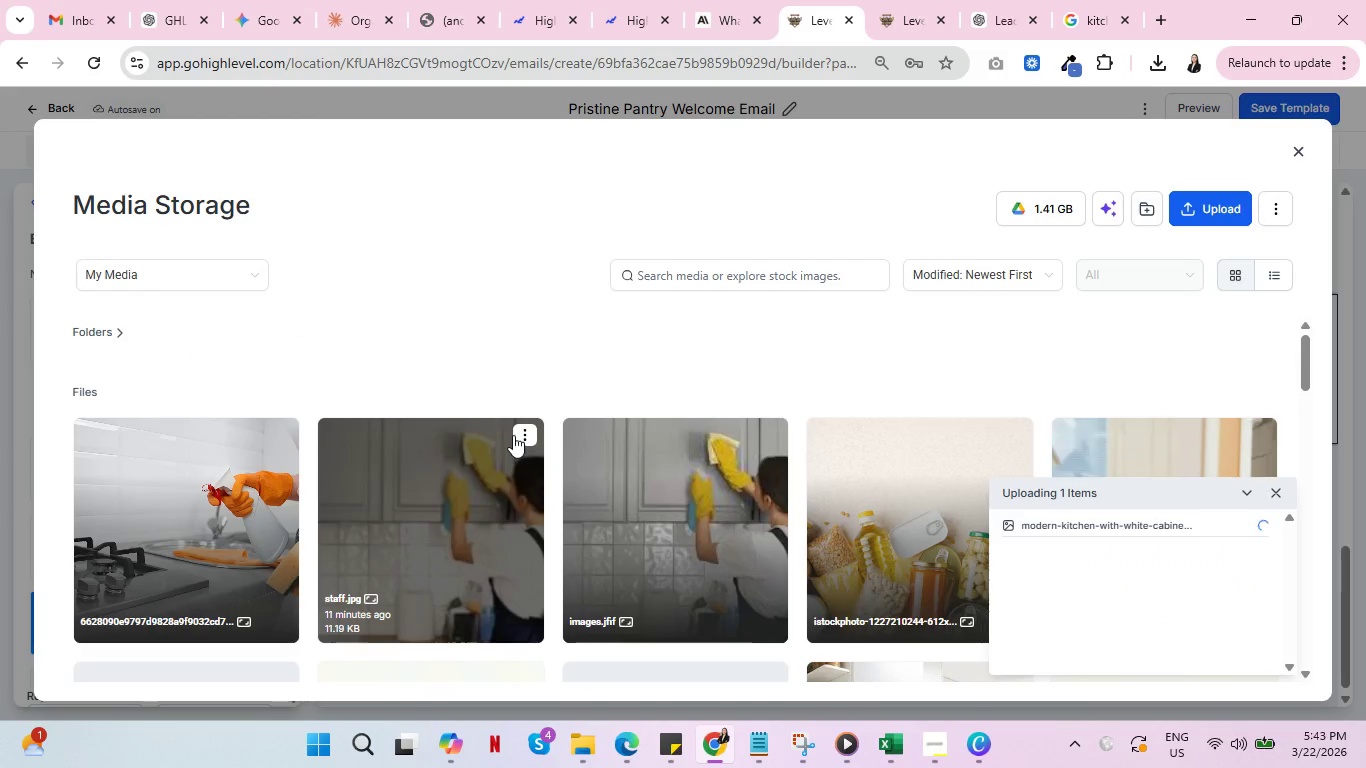 
left_click([164, 495])
 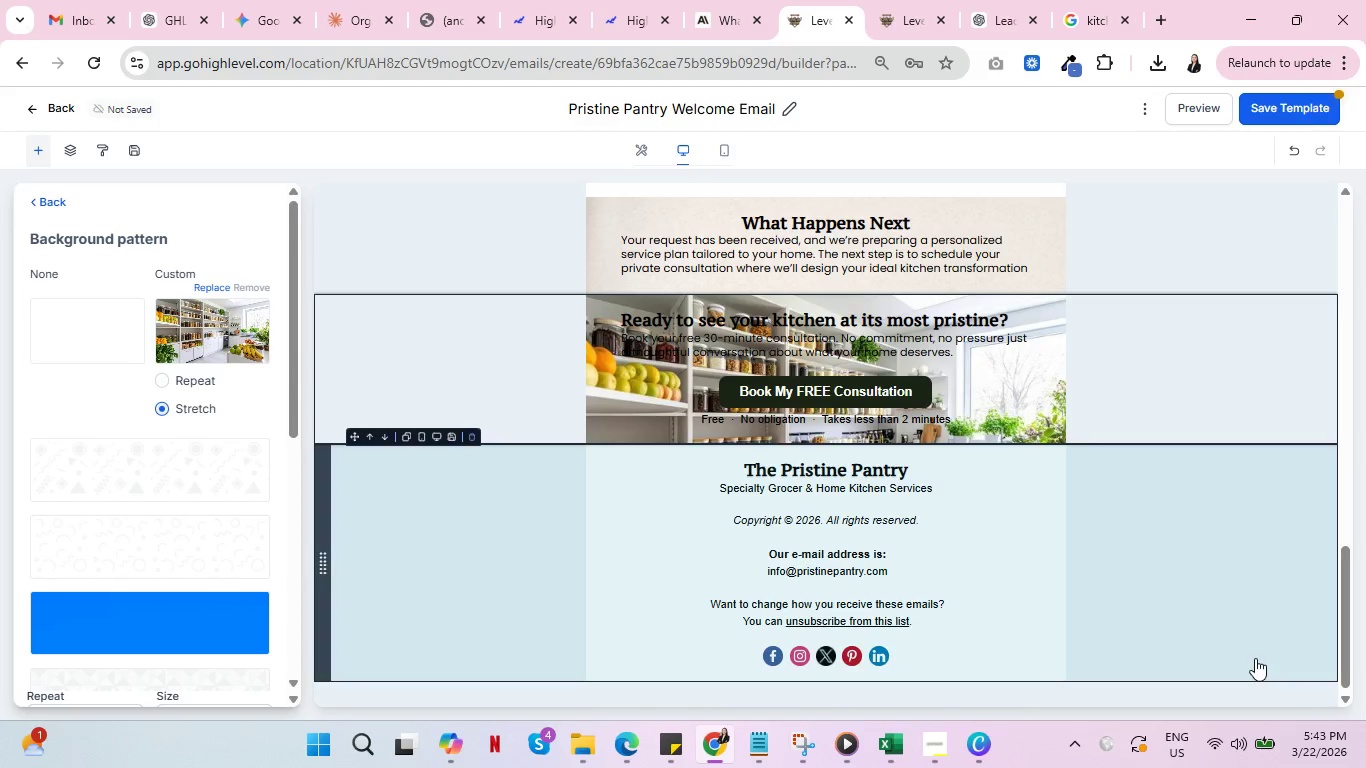 
wait(8.94)
 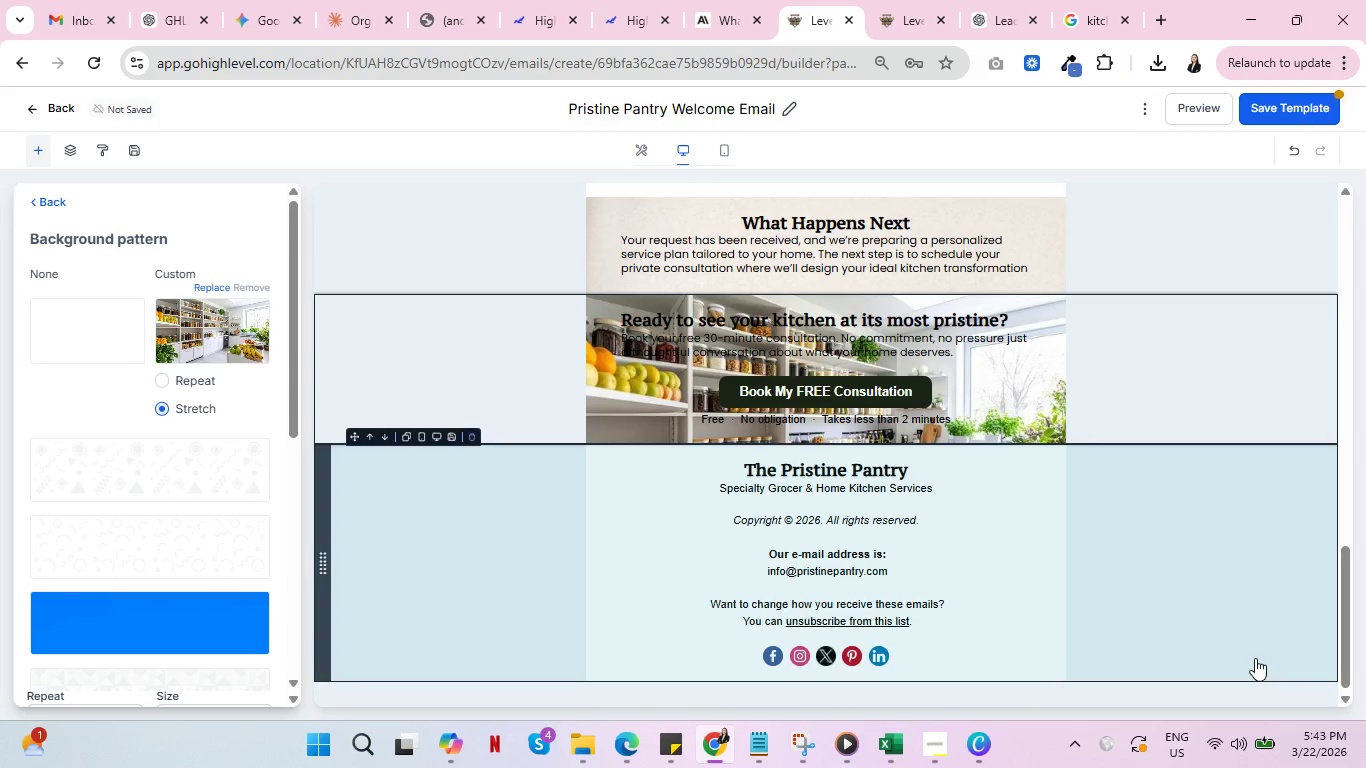 
scroll: coordinate [1260, 623], scroll_direction: up, amount: 11.0
 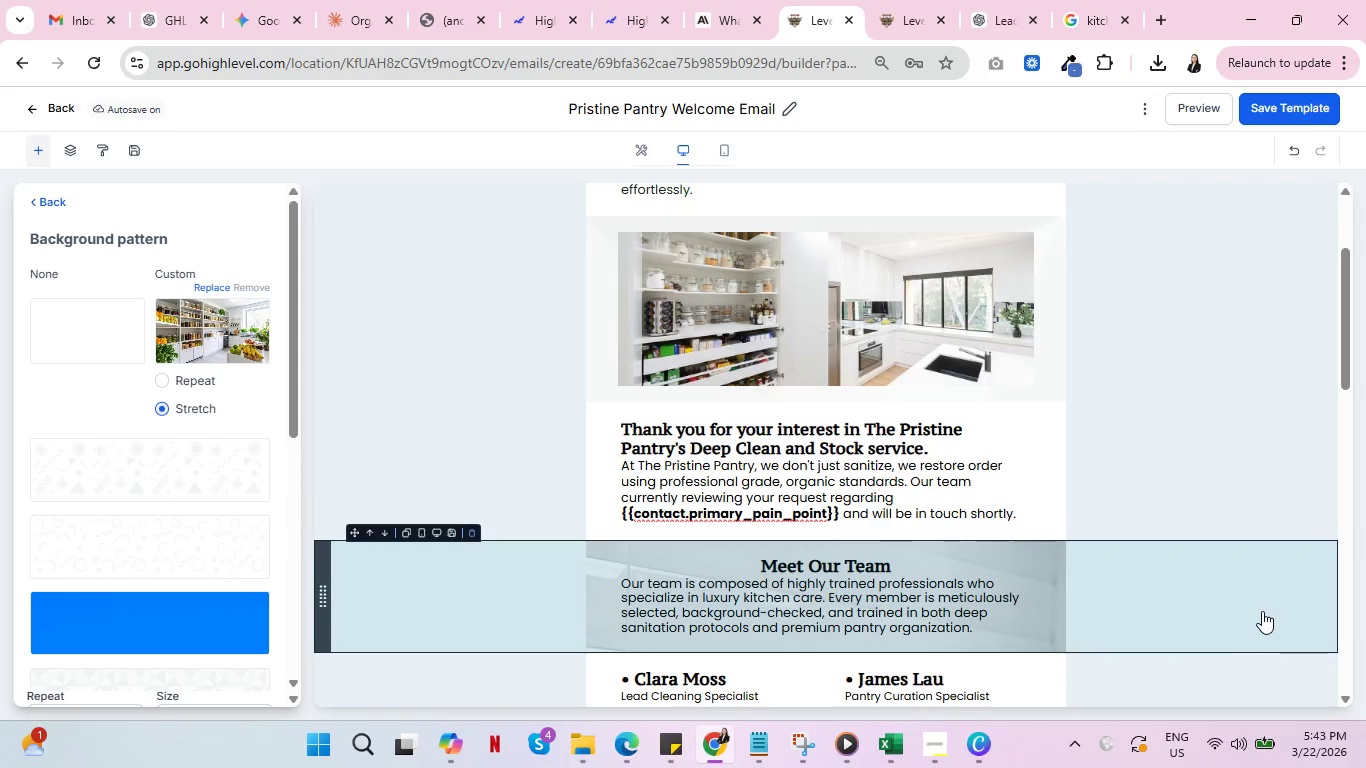 
wait(5.6)
 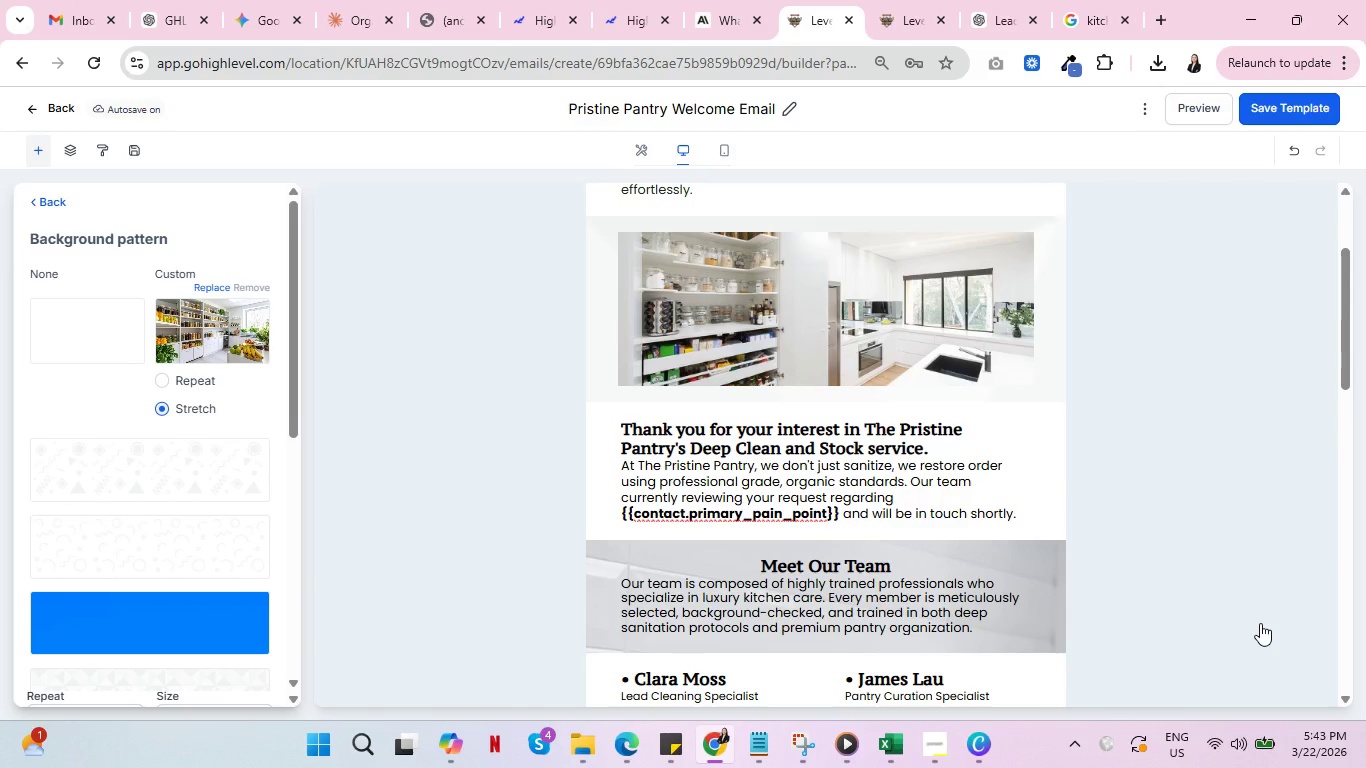 
scroll: coordinate [1273, 601], scroll_direction: down, amount: 11.0
 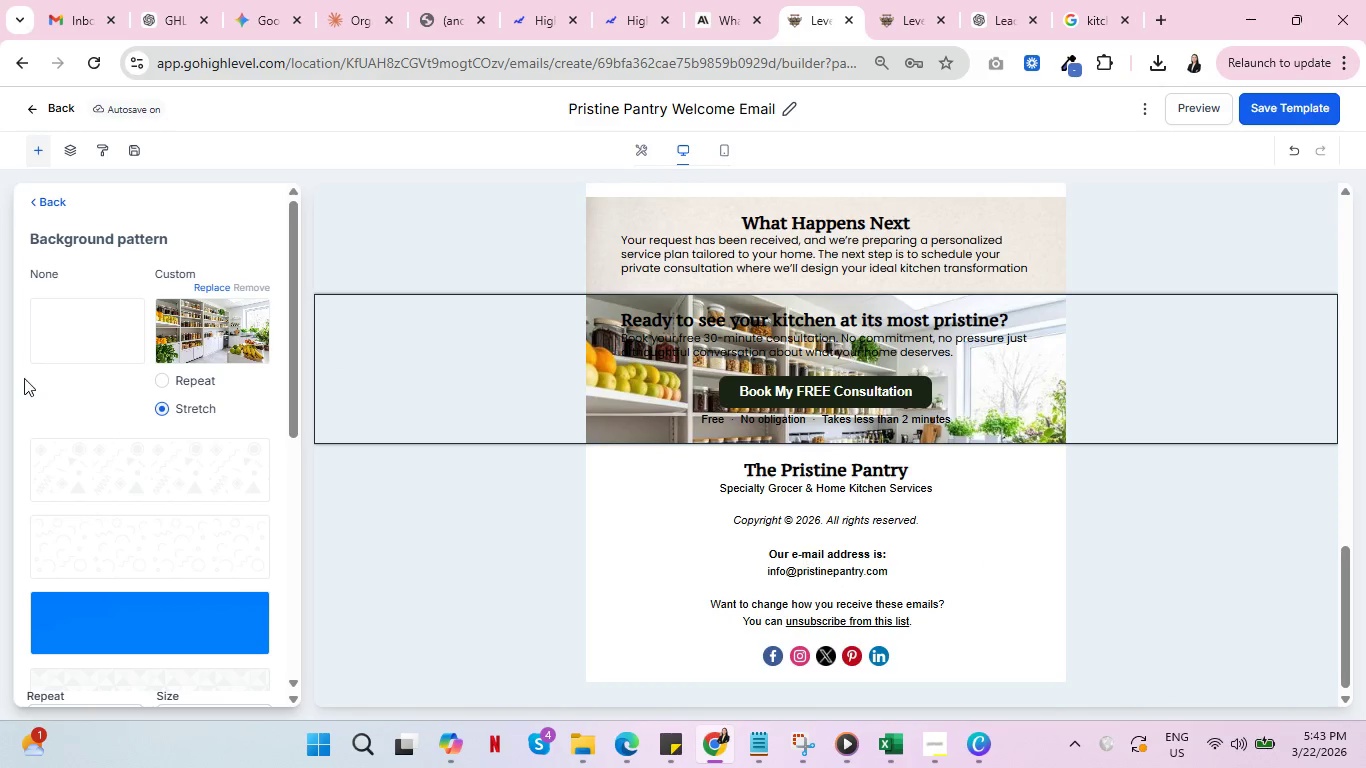 
left_click([214, 292])
 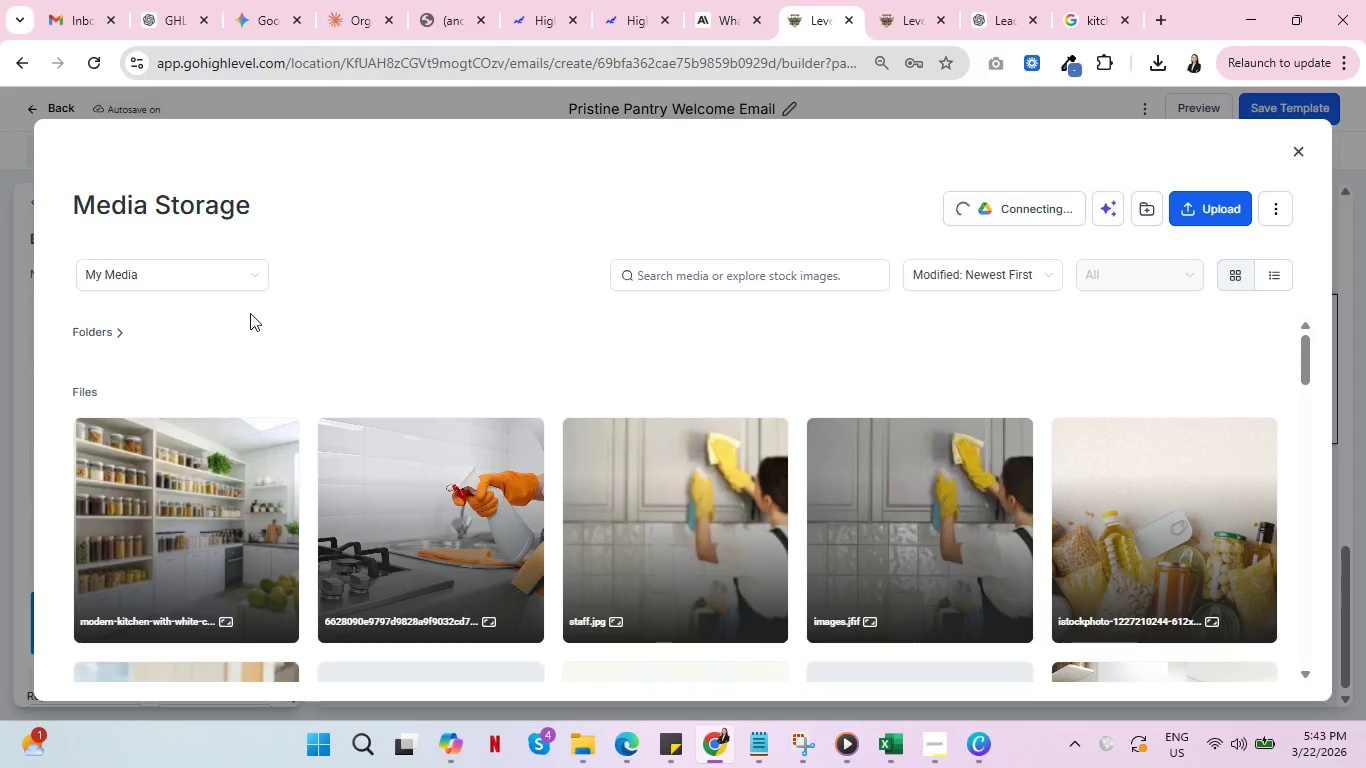 
scroll: coordinate [972, 512], scroll_direction: down, amount: 3.0
 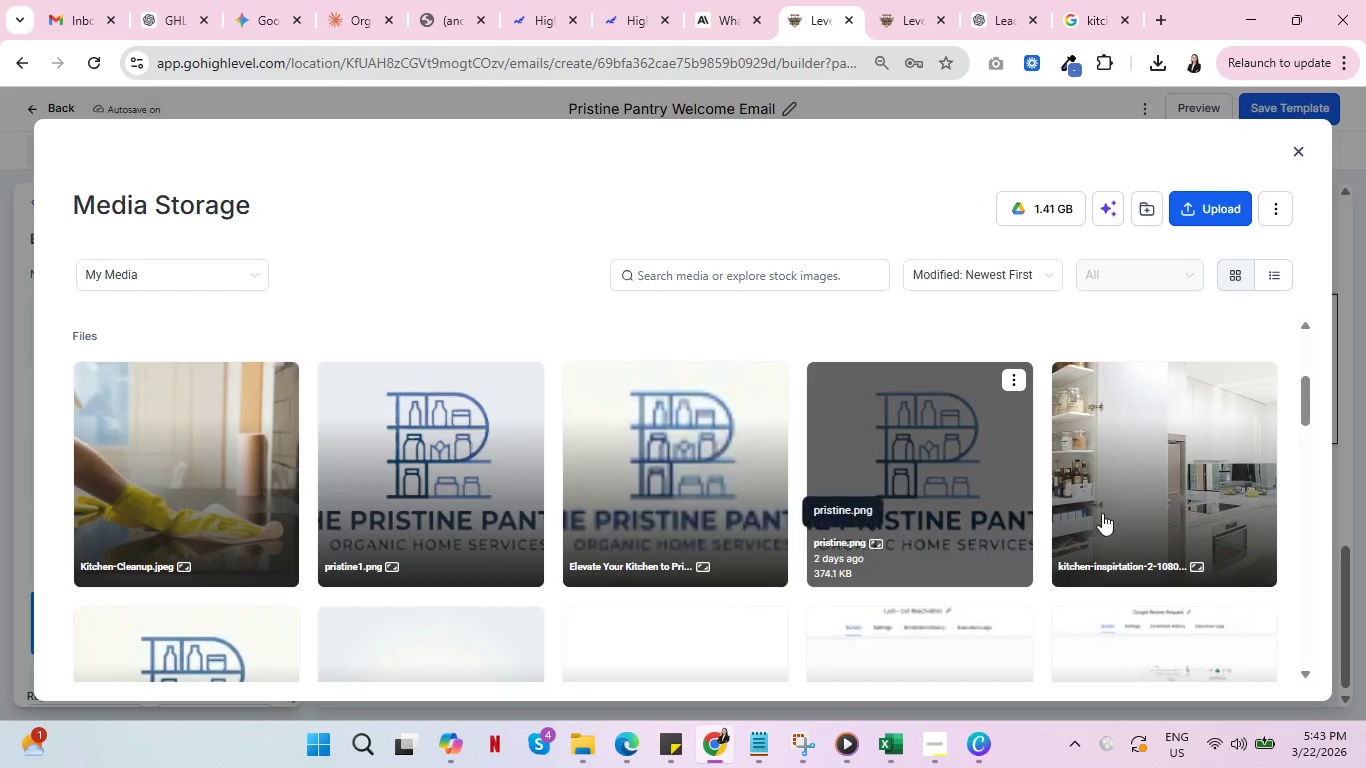 
left_click([1144, 460])
 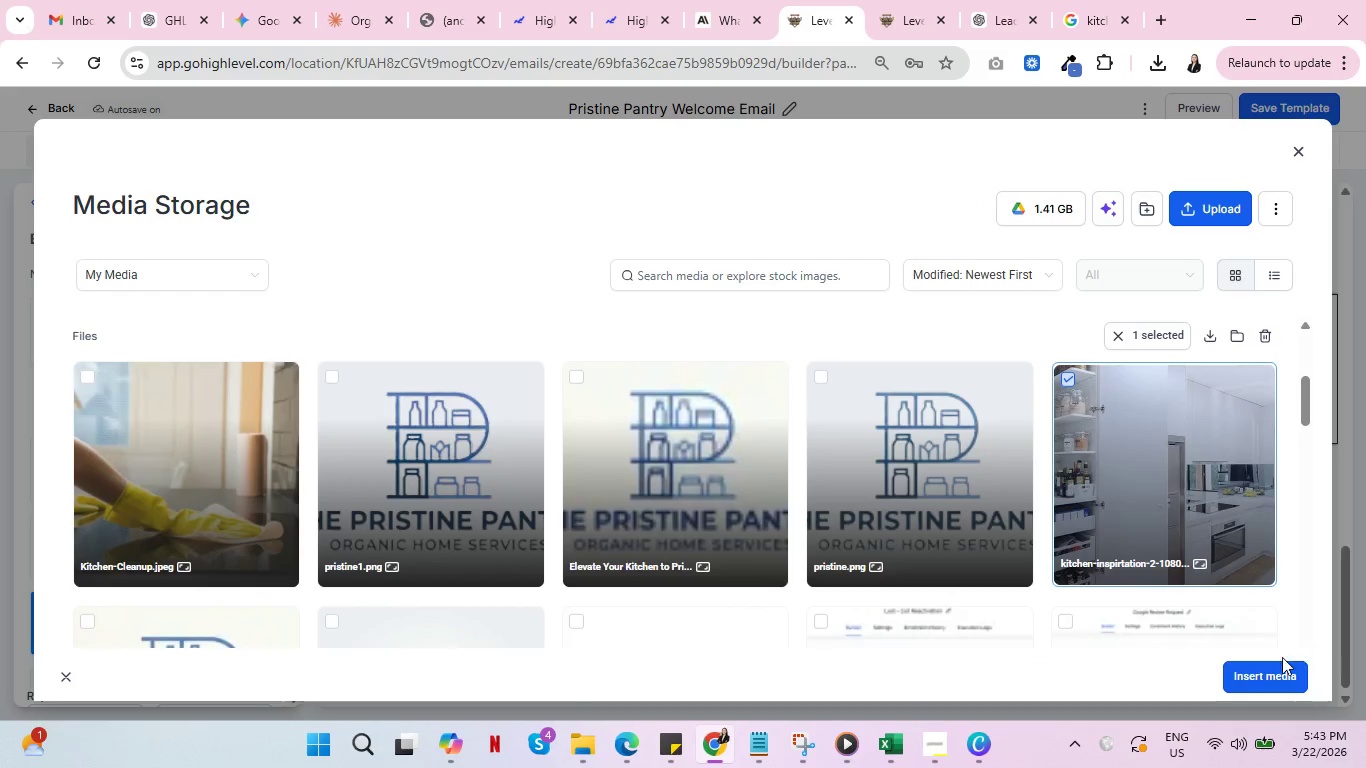 
left_click([1277, 670])
 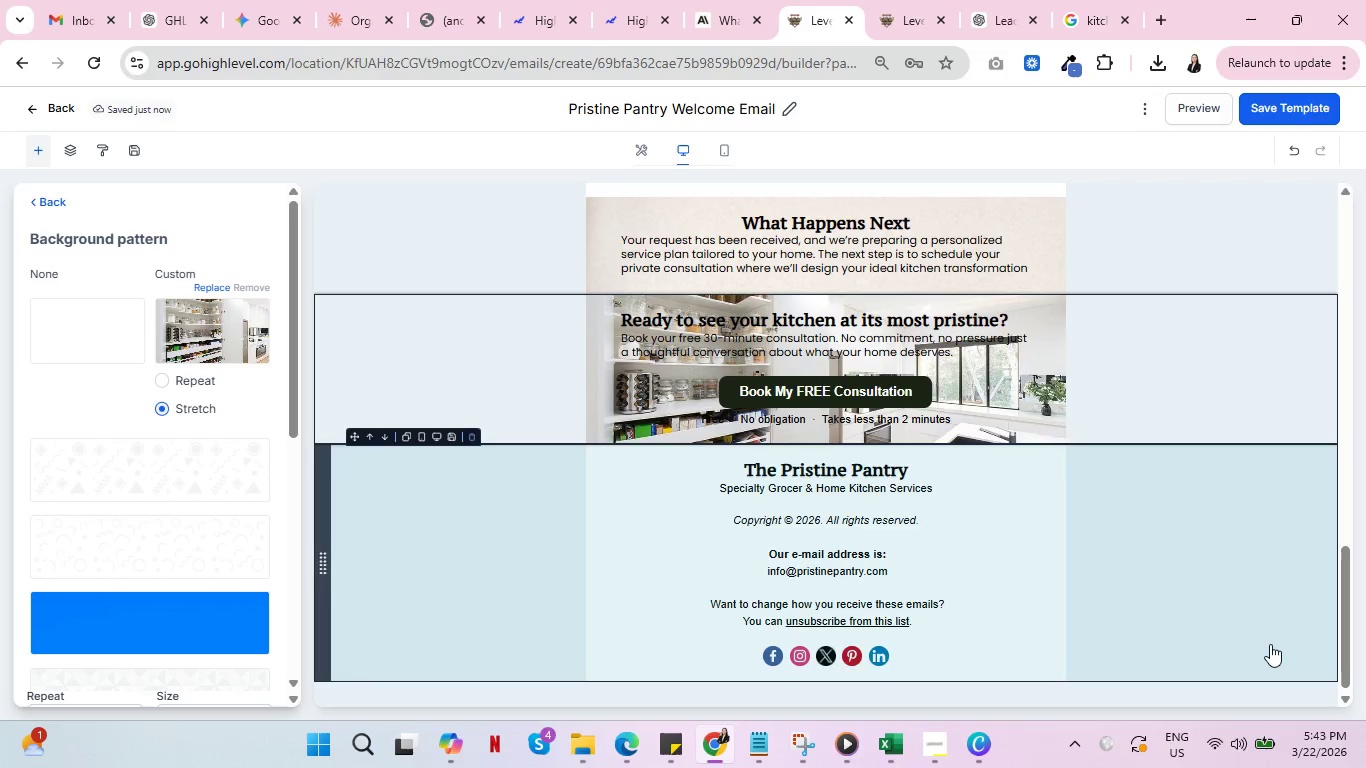 
wait(12.88)
 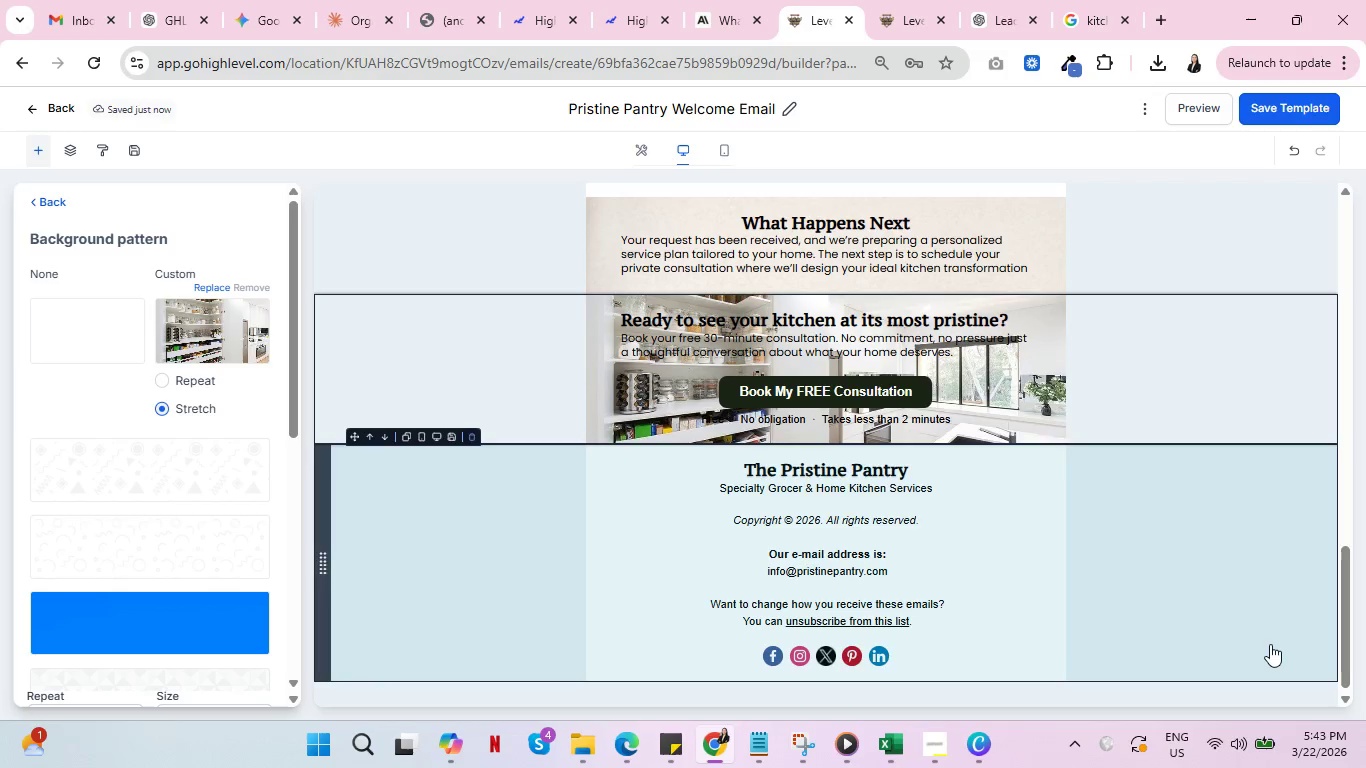 
left_click([241, 287])
 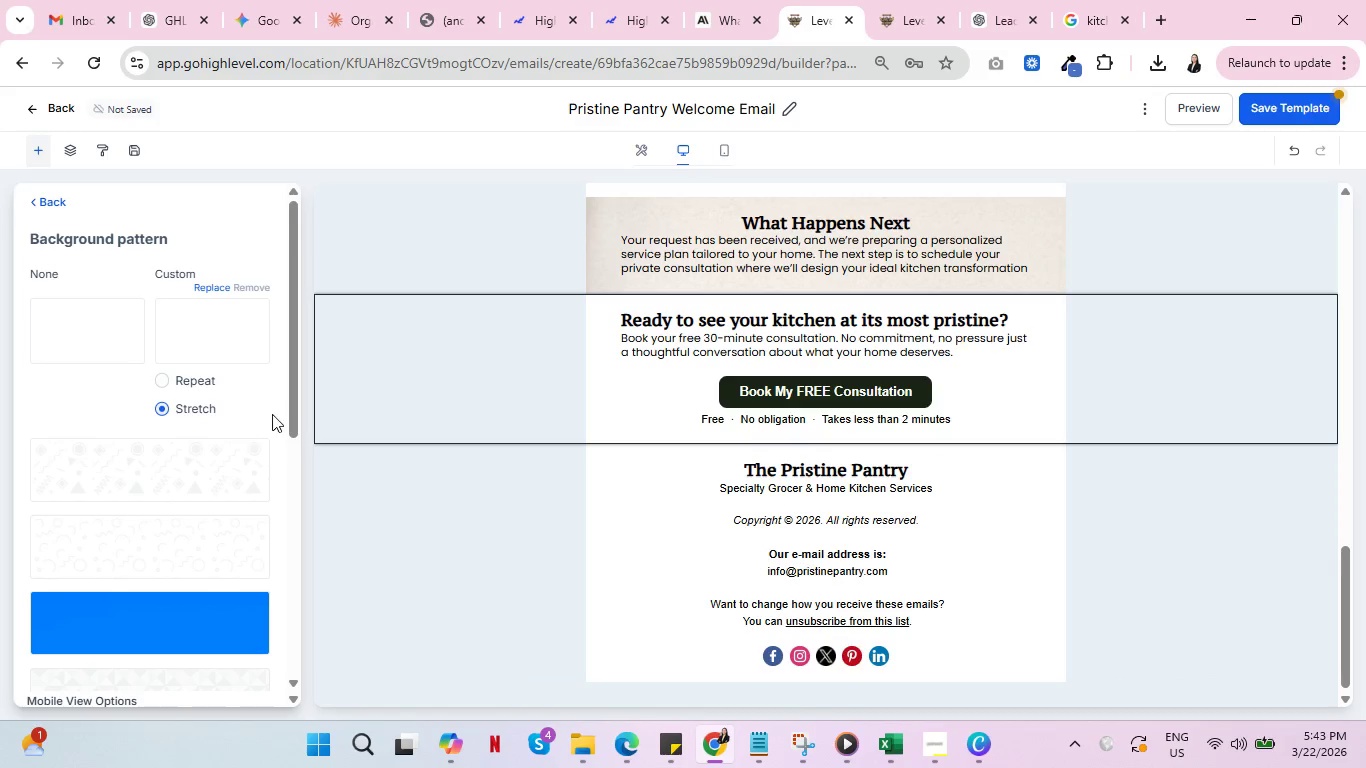 
left_click([53, 207])
 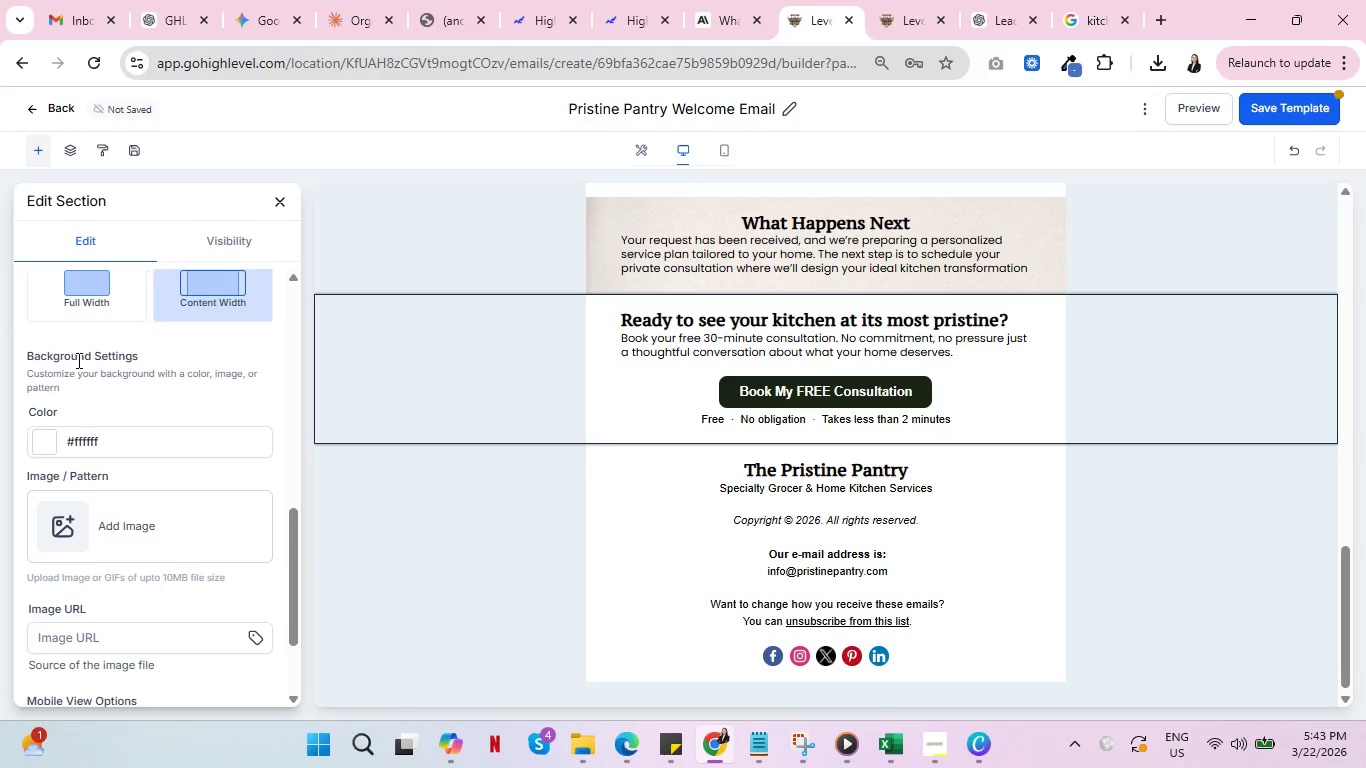 
scroll: coordinate [102, 648], scroll_direction: down, amount: 3.0
 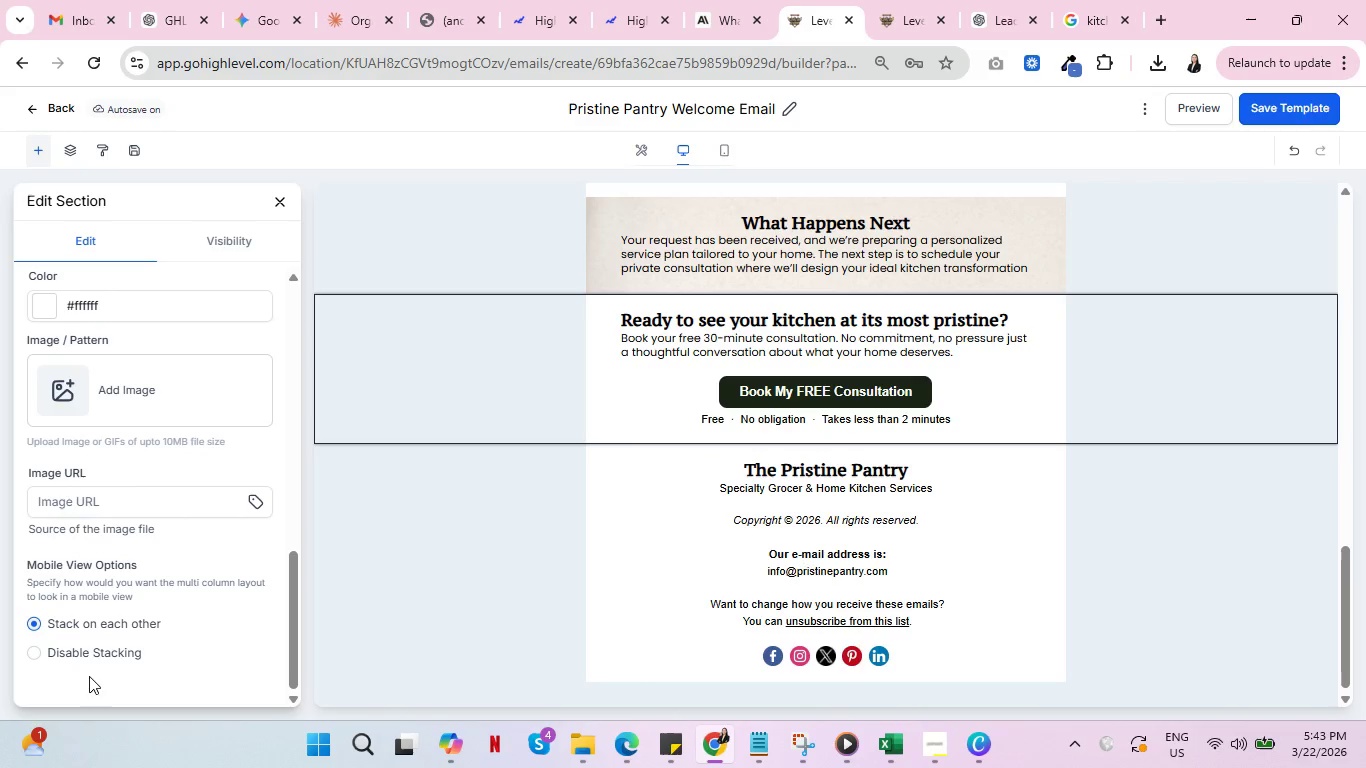 
scroll: coordinate [100, 542], scroll_direction: up, amount: 3.0
 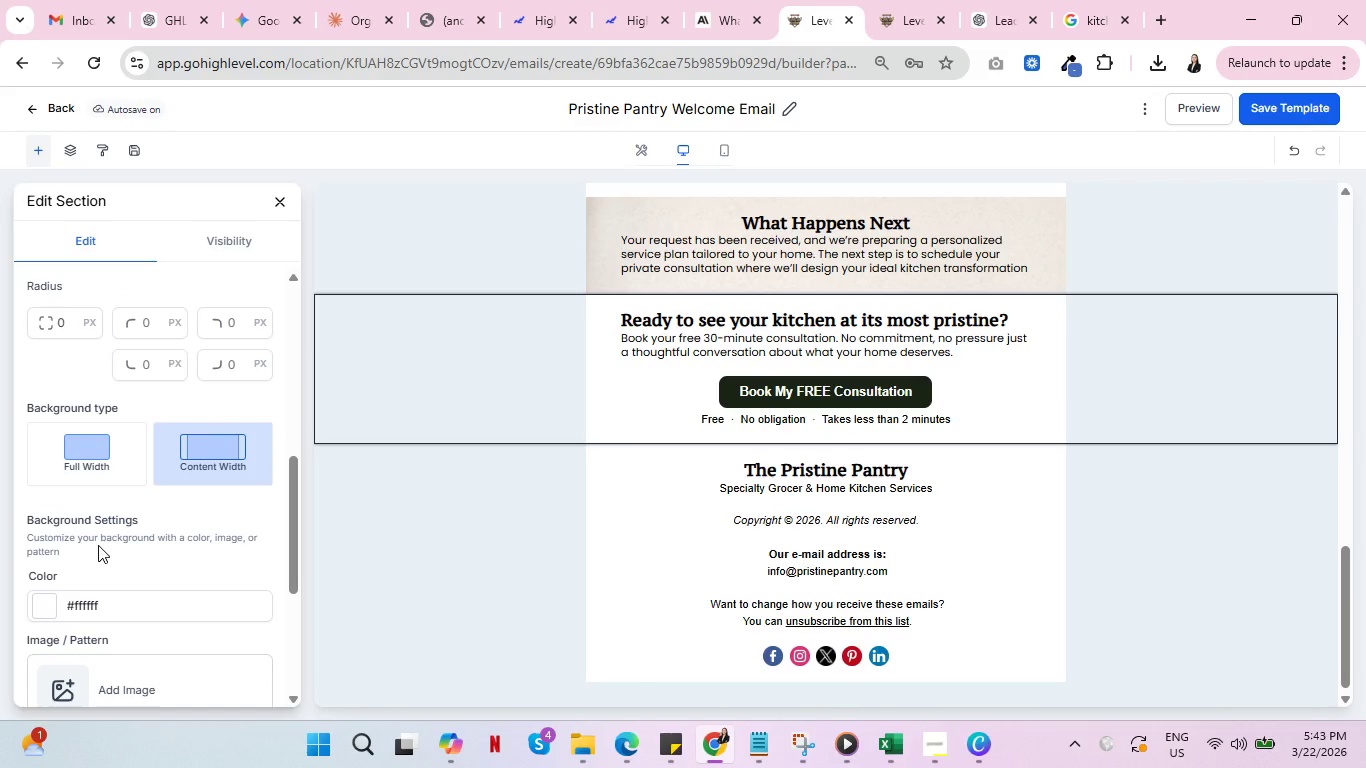 
scroll: coordinate [95, 549], scroll_direction: down, amount: 1.0
 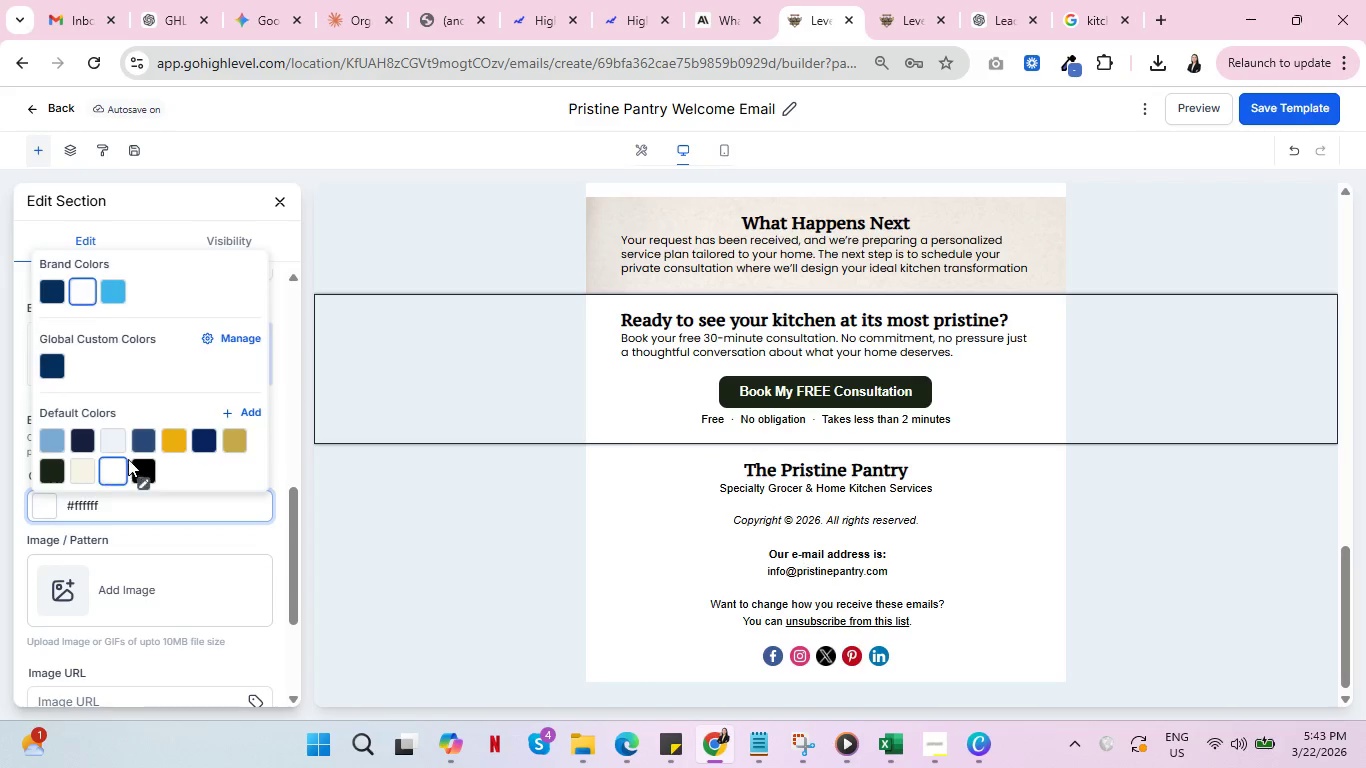 
left_click([54, 464])
 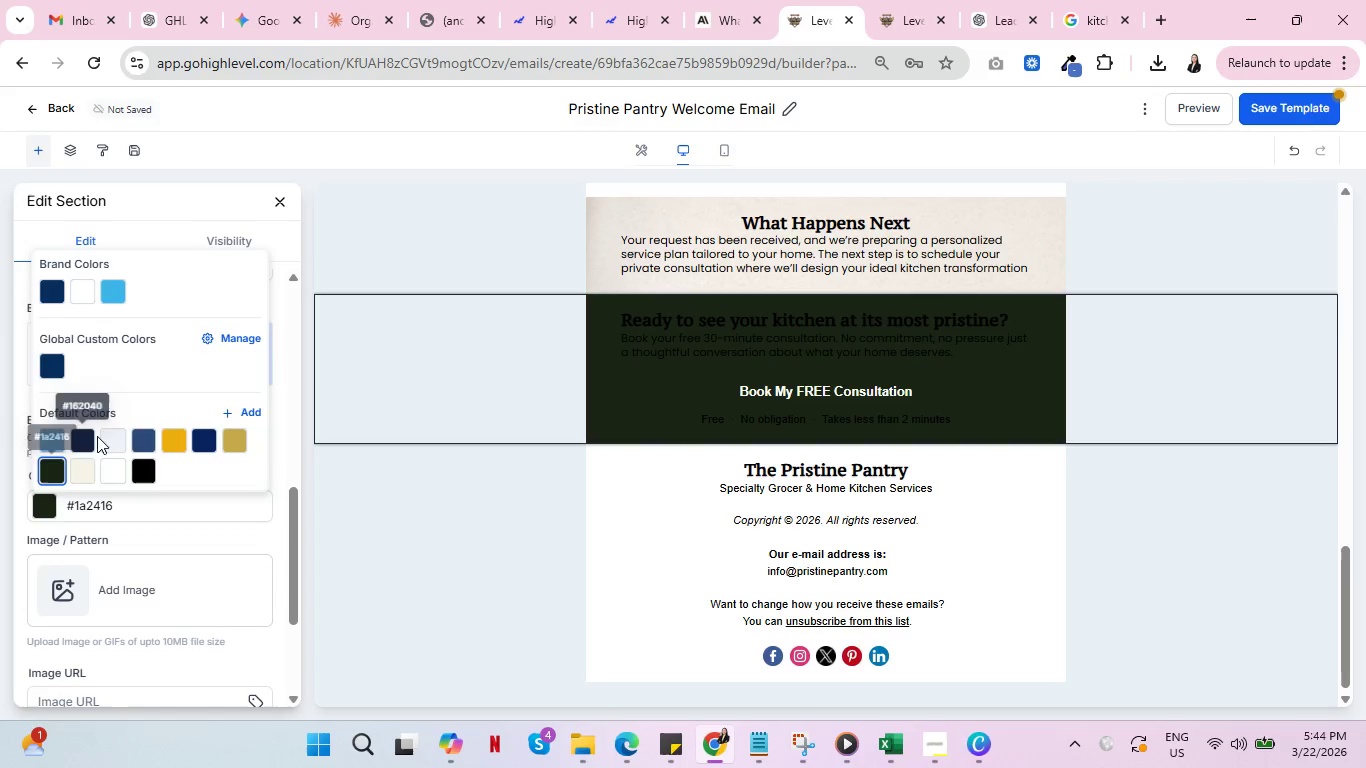 
left_click([90, 436])
 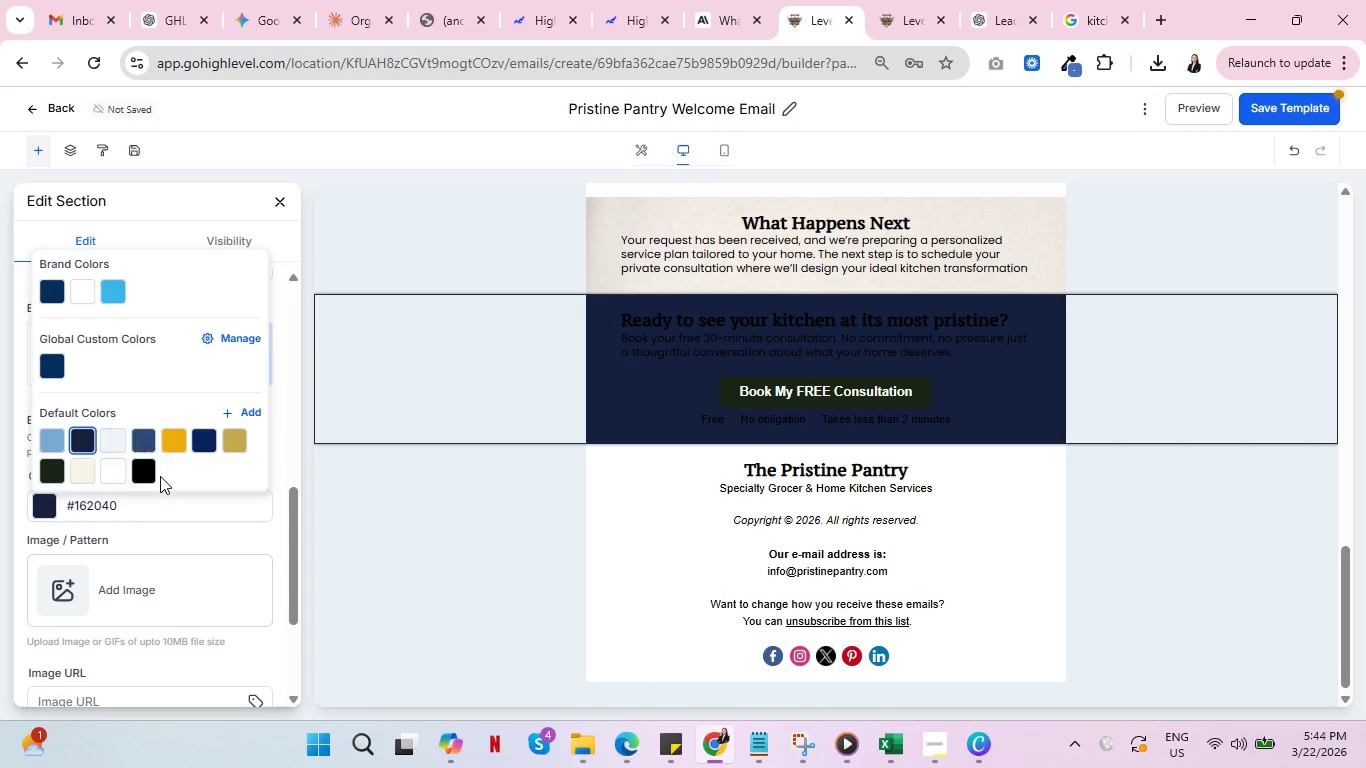 
left_click([202, 445])
 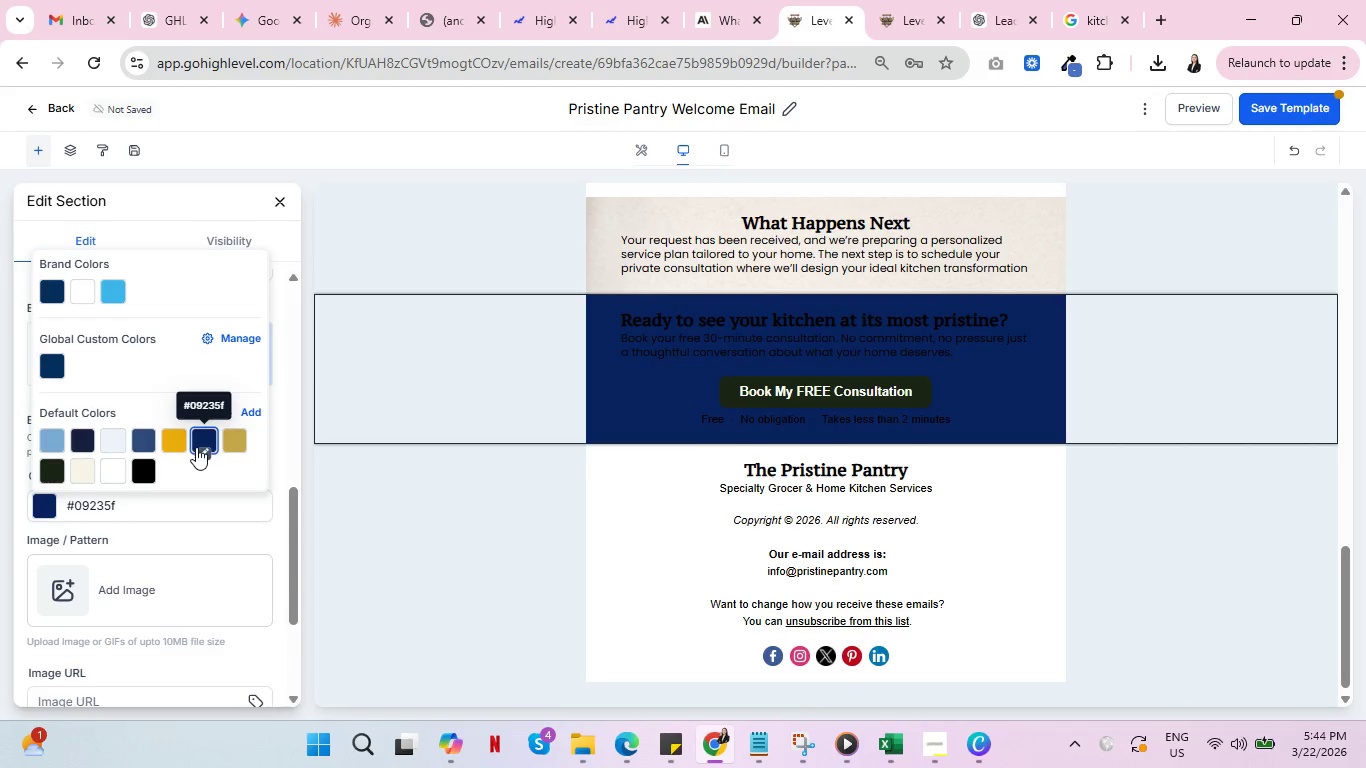 
left_click([105, 437])
 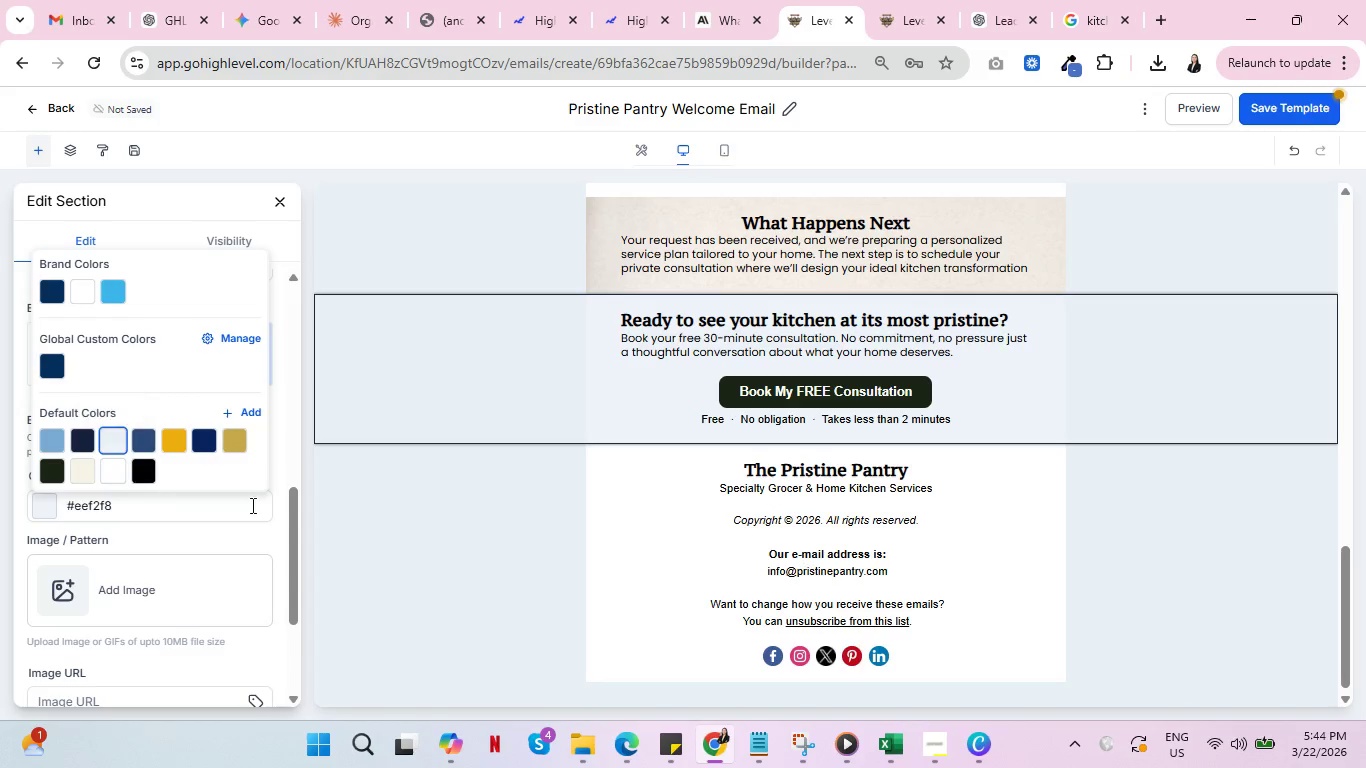 
left_click([436, 592])
 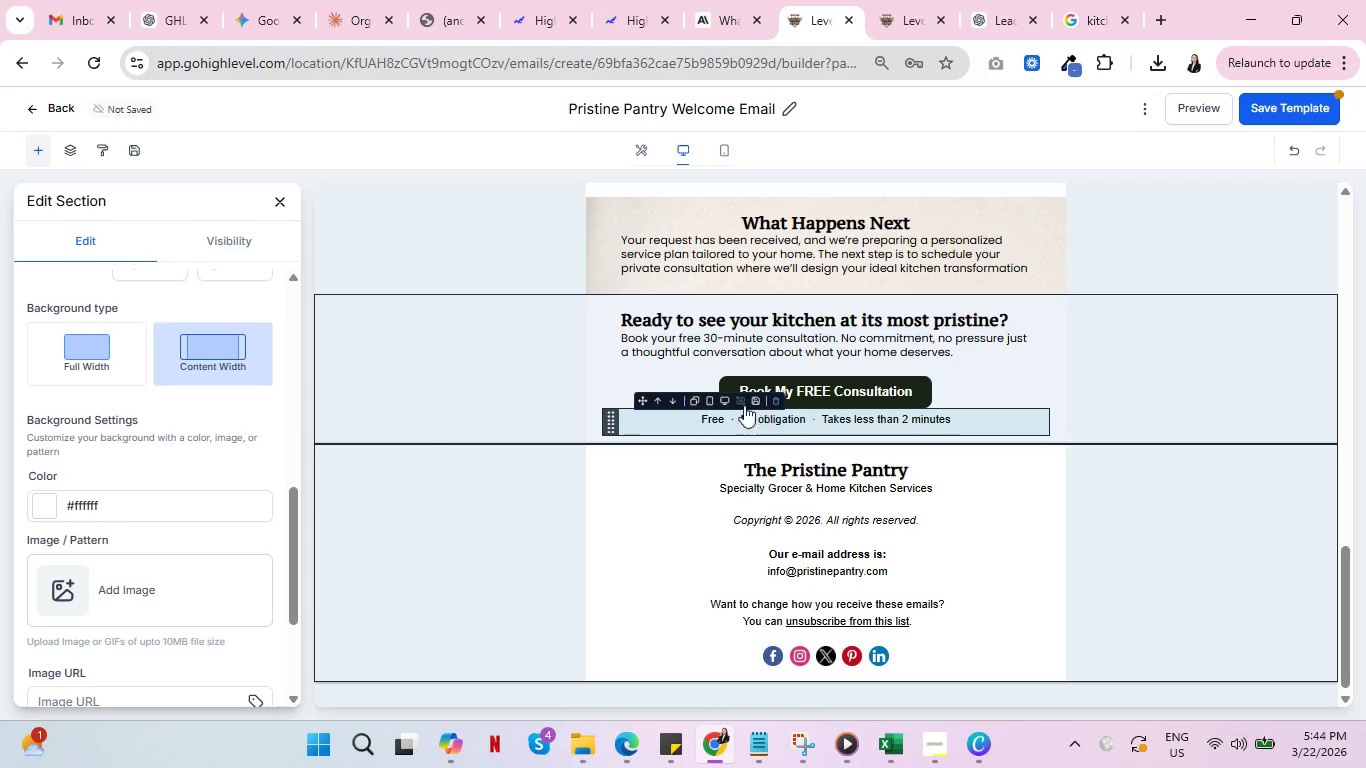 
left_click([726, 394])
 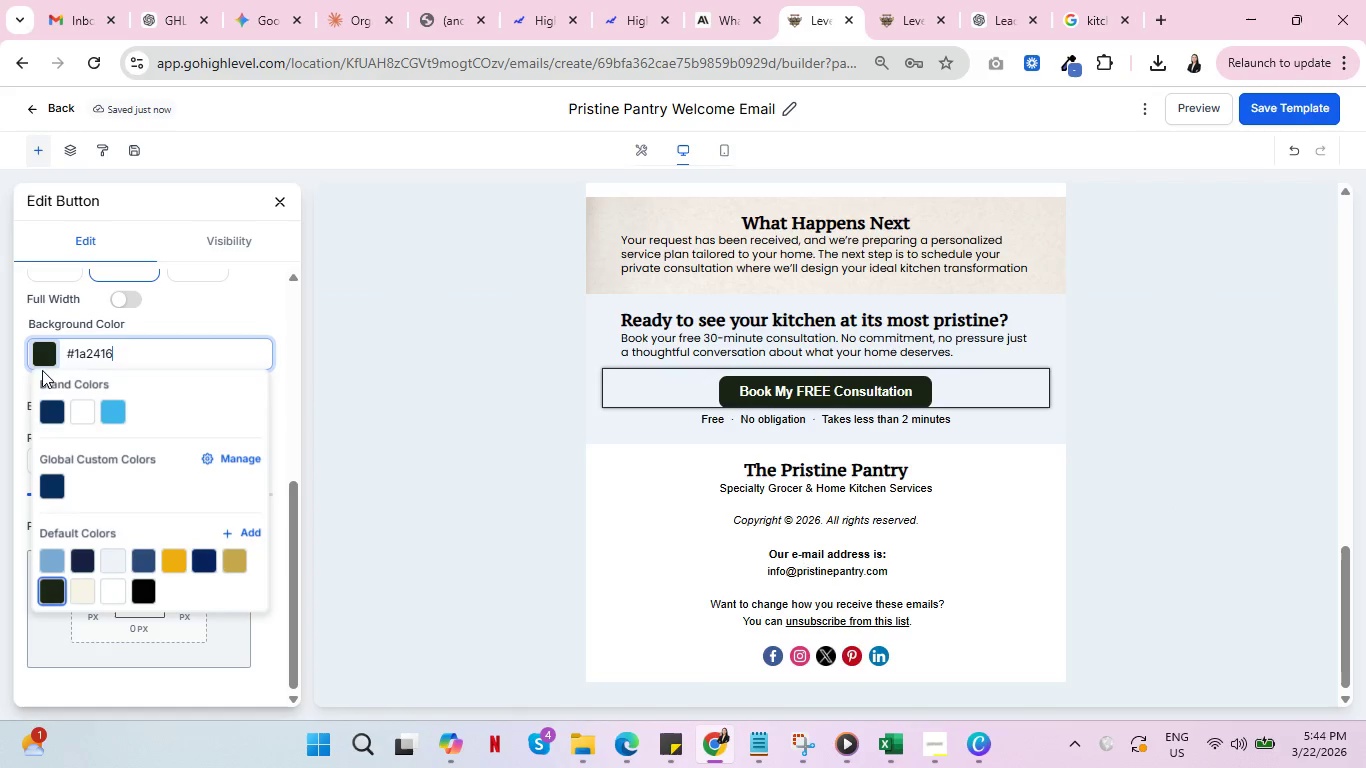 
left_click([50, 409])
 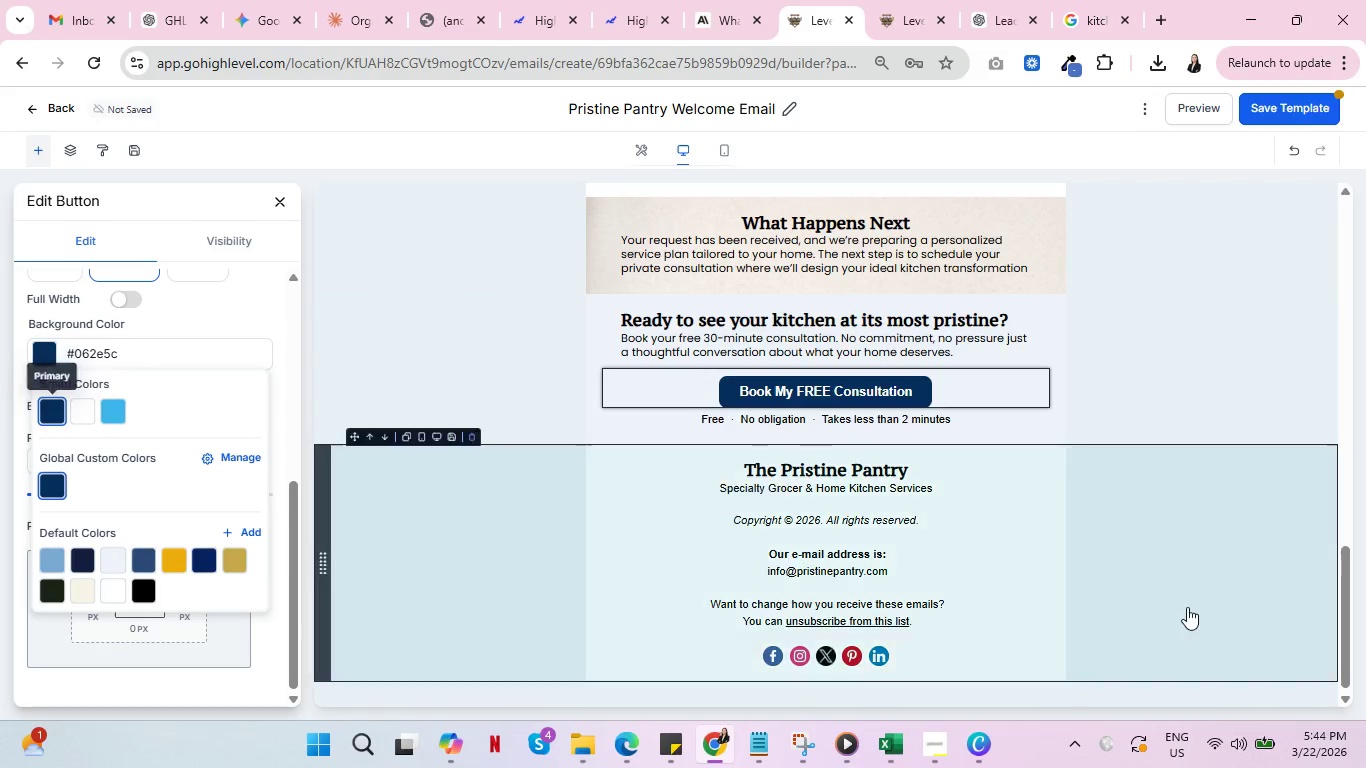 
left_click([1156, 585])
 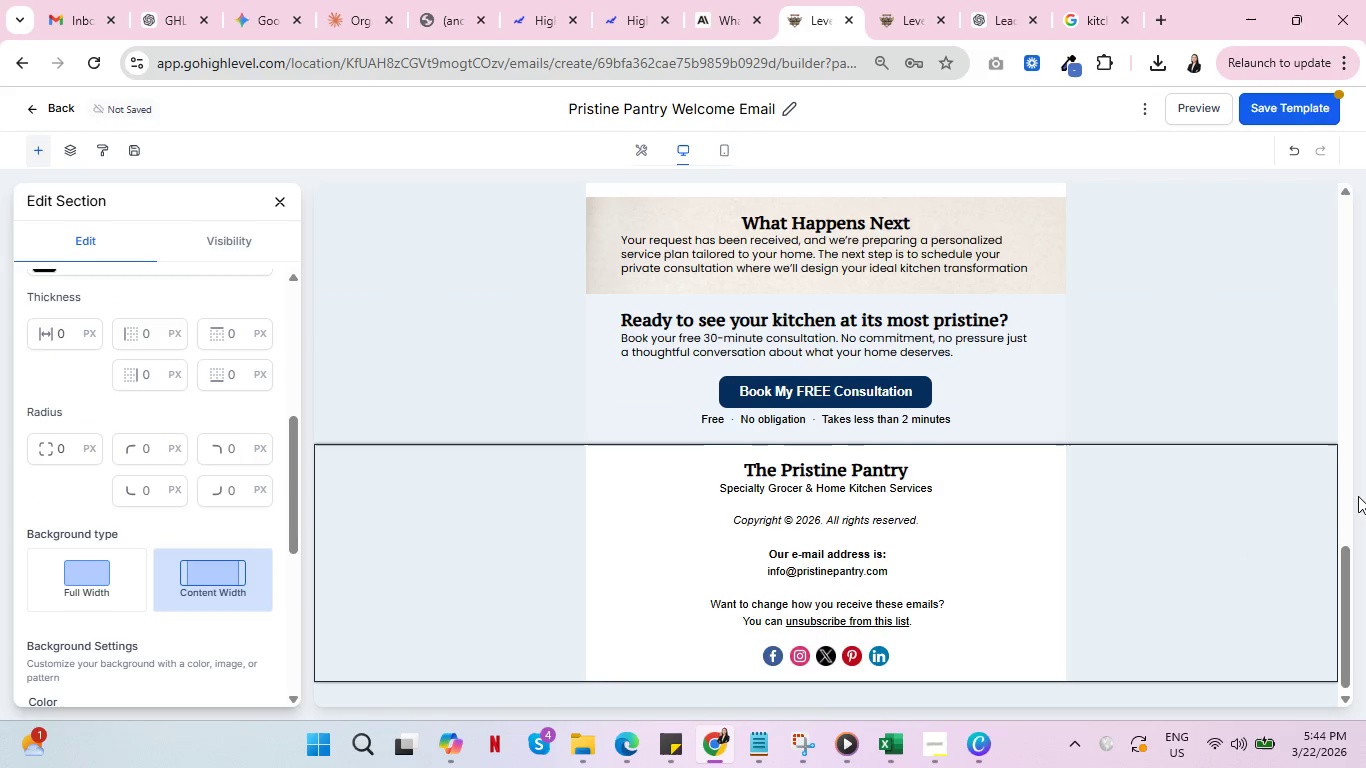 
scroll: coordinate [1279, 513], scroll_direction: up, amount: 14.0
 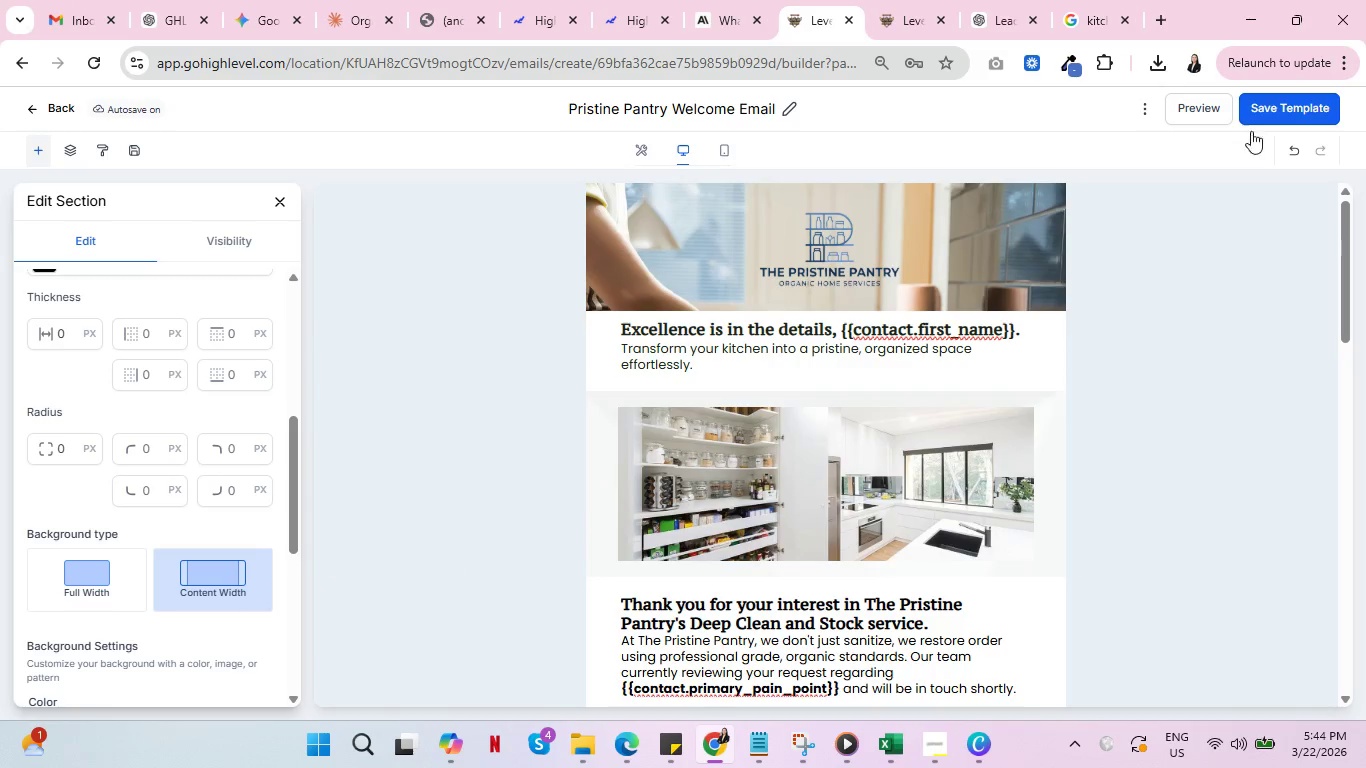 
left_click([1261, 105])
 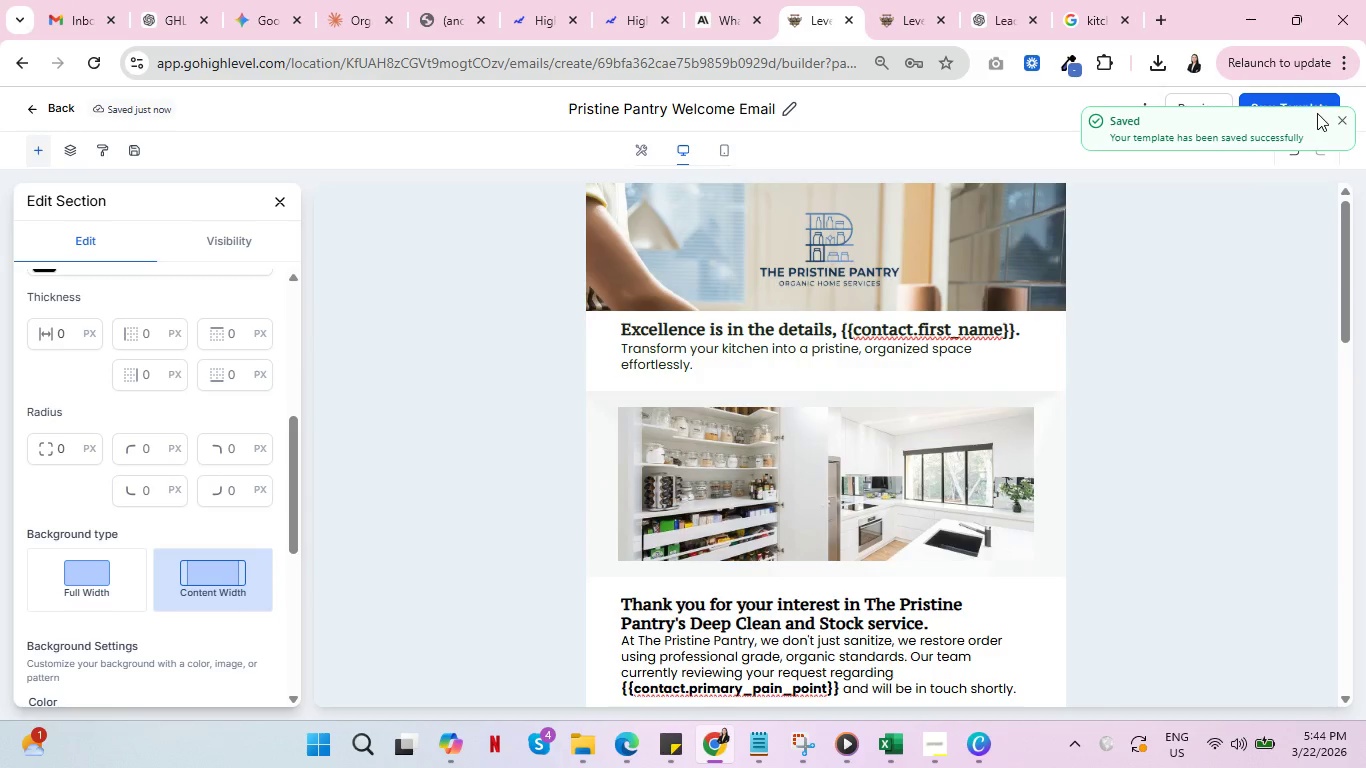 
left_click([1343, 118])
 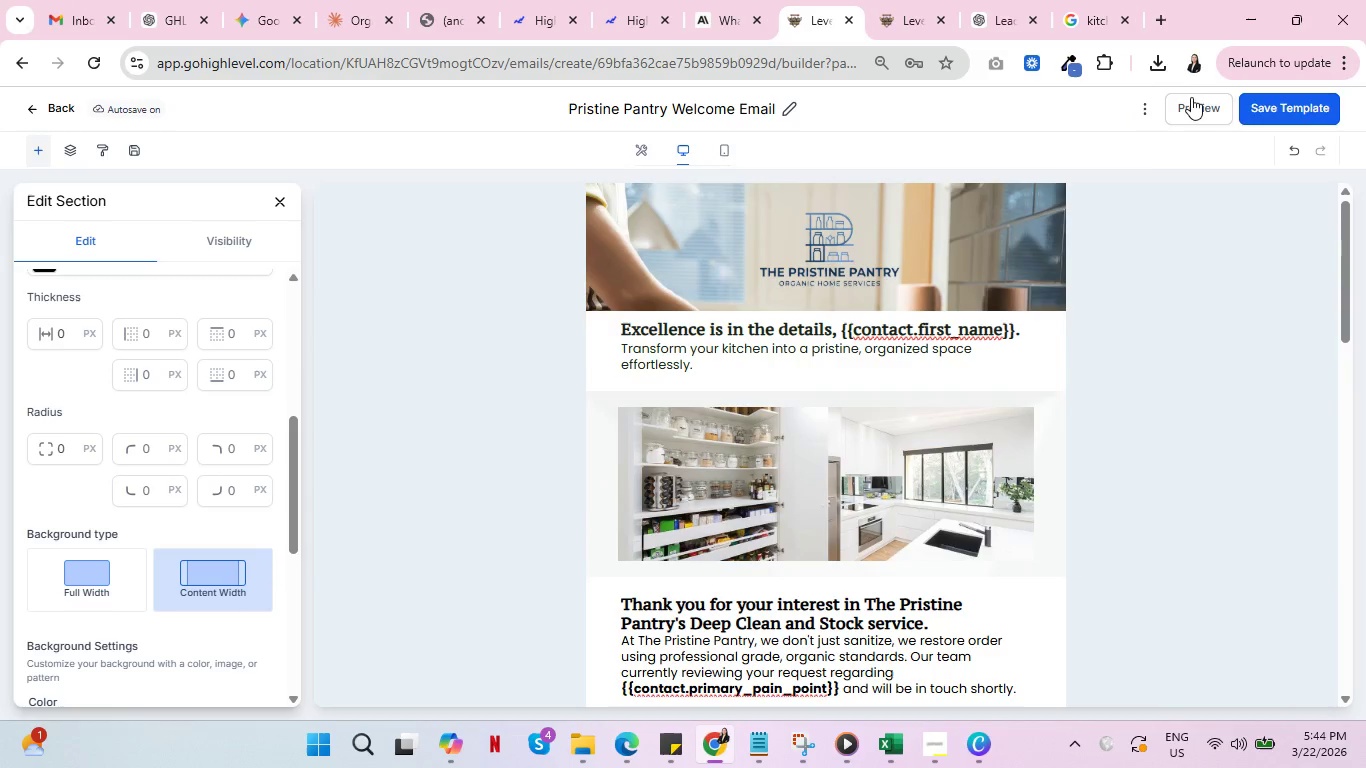 
left_click([1197, 107])
 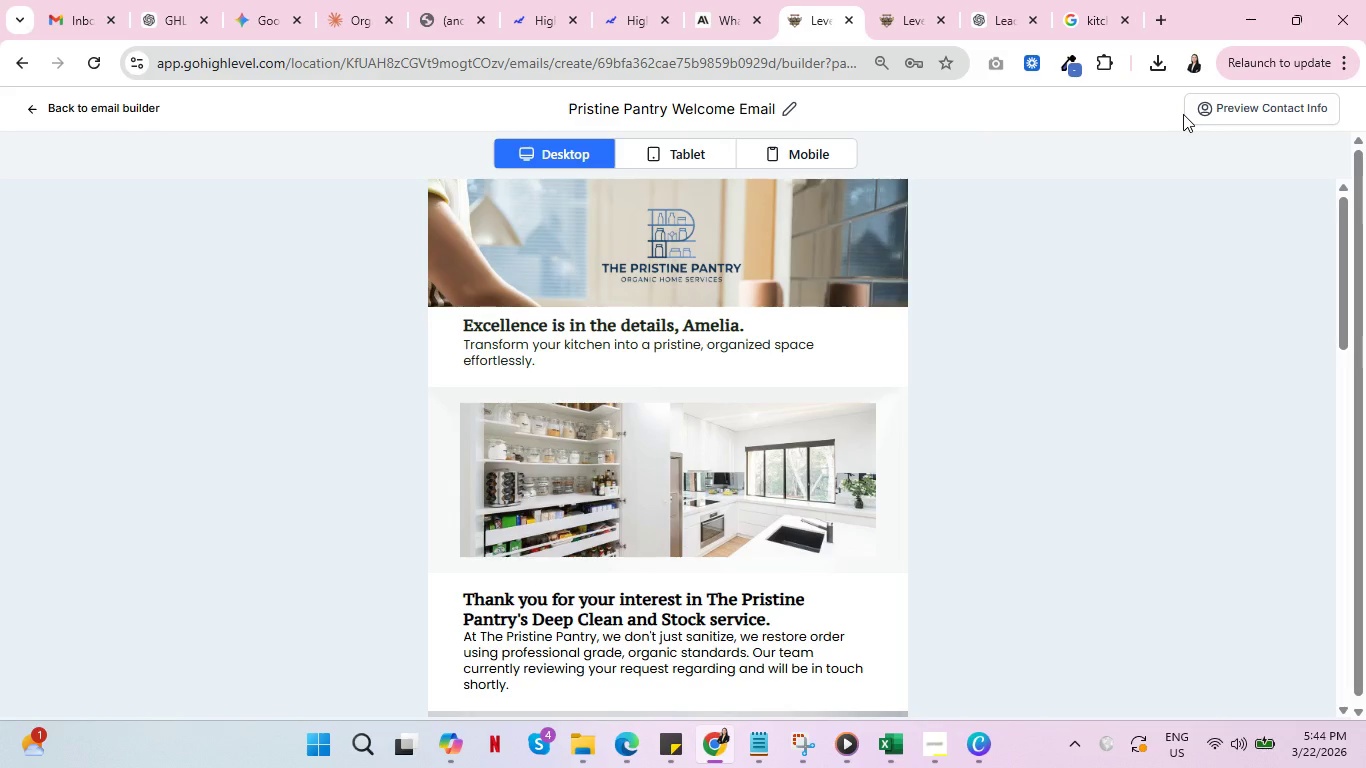 
wait(6.38)
 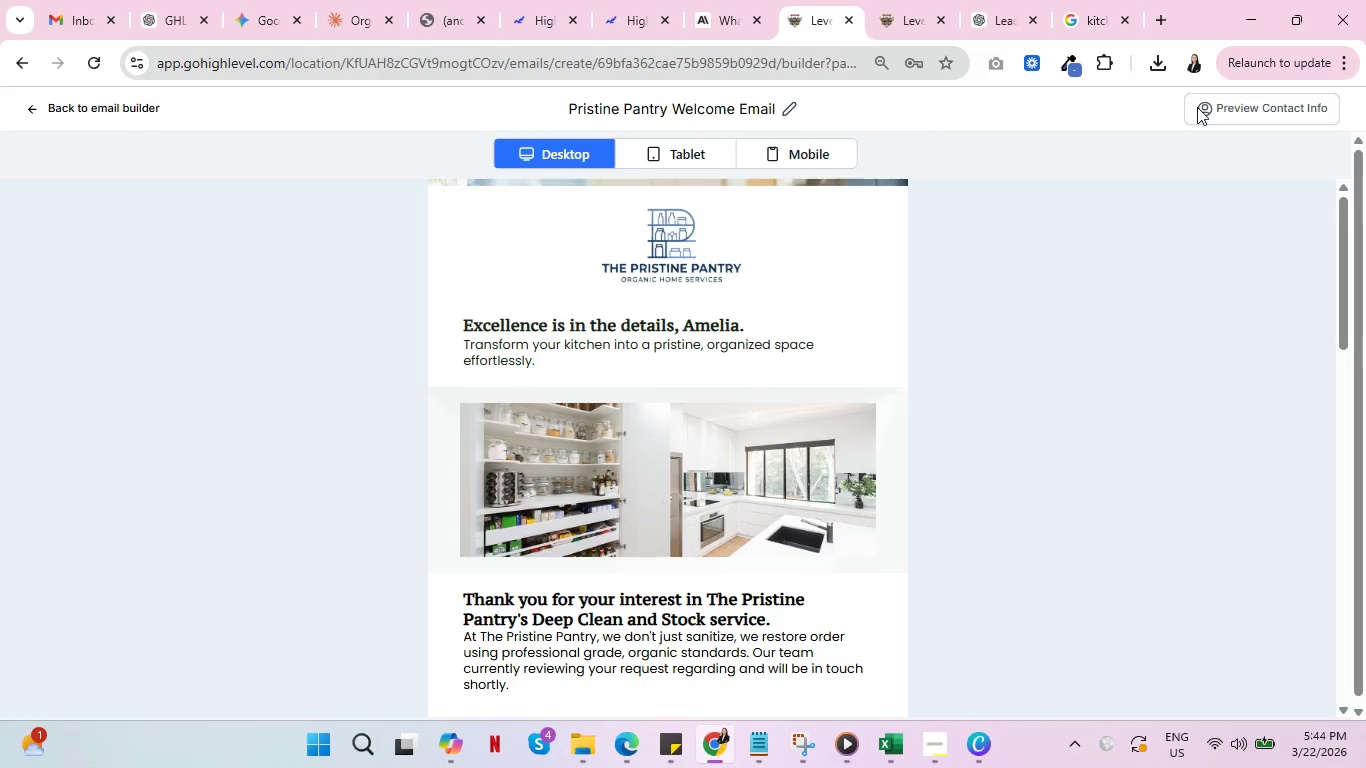 
scroll: coordinate [1172, 432], scroll_direction: down, amount: 9.0
 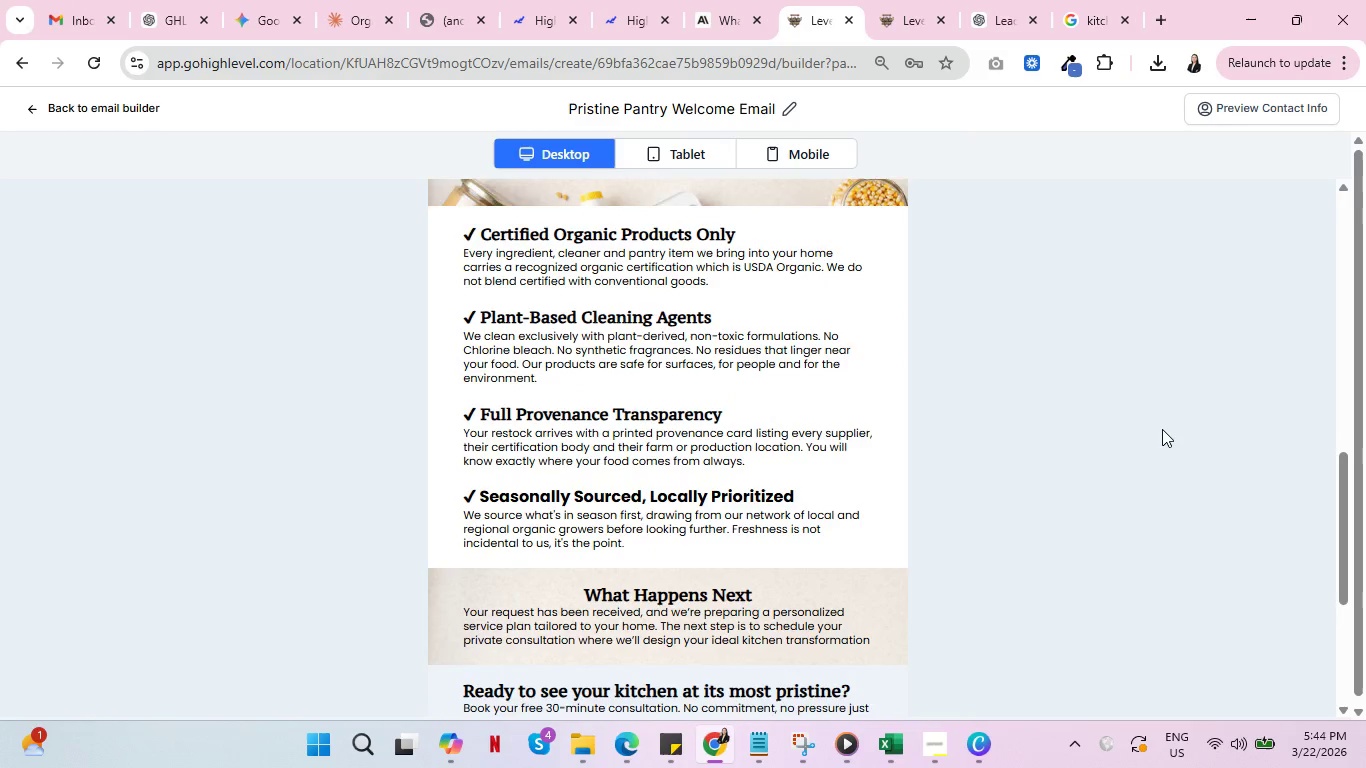 
scroll: coordinate [1162, 429], scroll_direction: down, amount: 2.0
 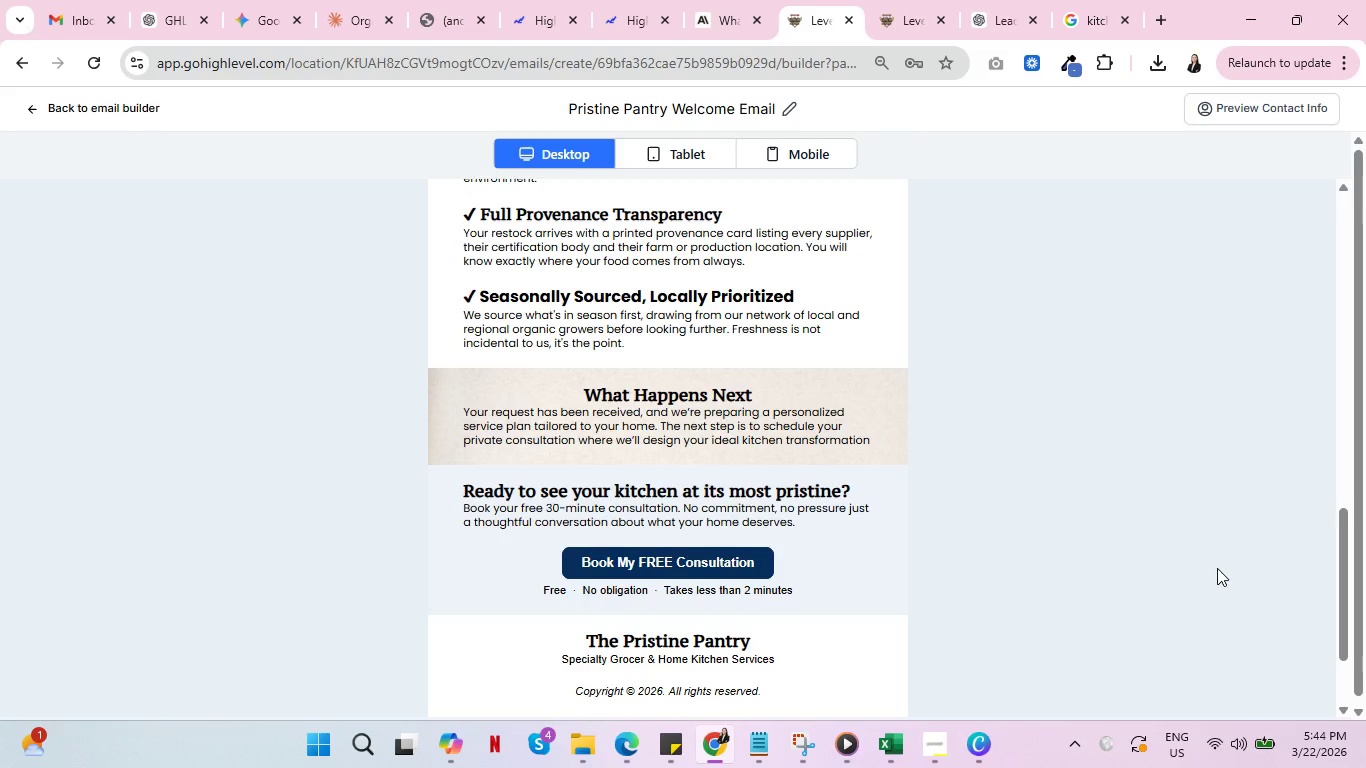 
wait(11.87)
 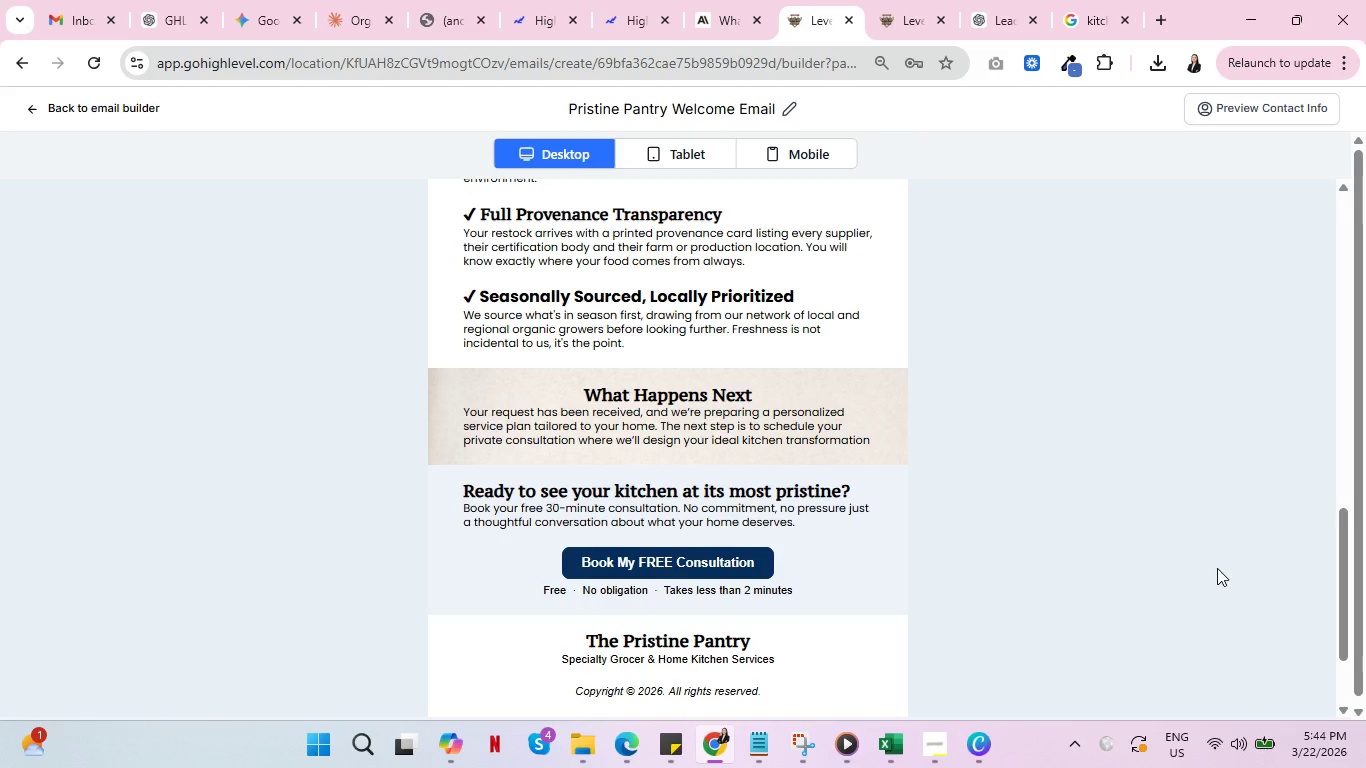 
scroll: coordinate [1217, 568], scroll_direction: up, amount: 2.0
 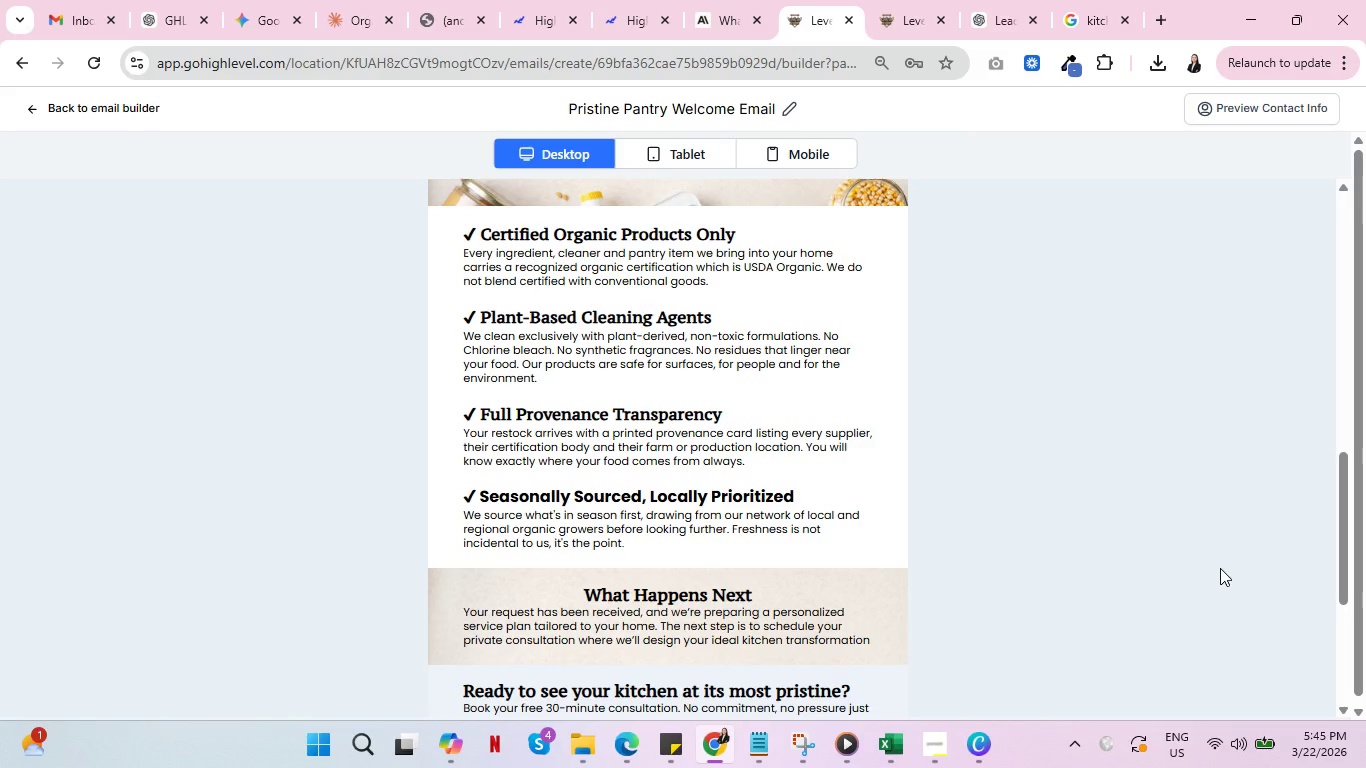 
scroll: coordinate [1220, 568], scroll_direction: down, amount: 4.0
 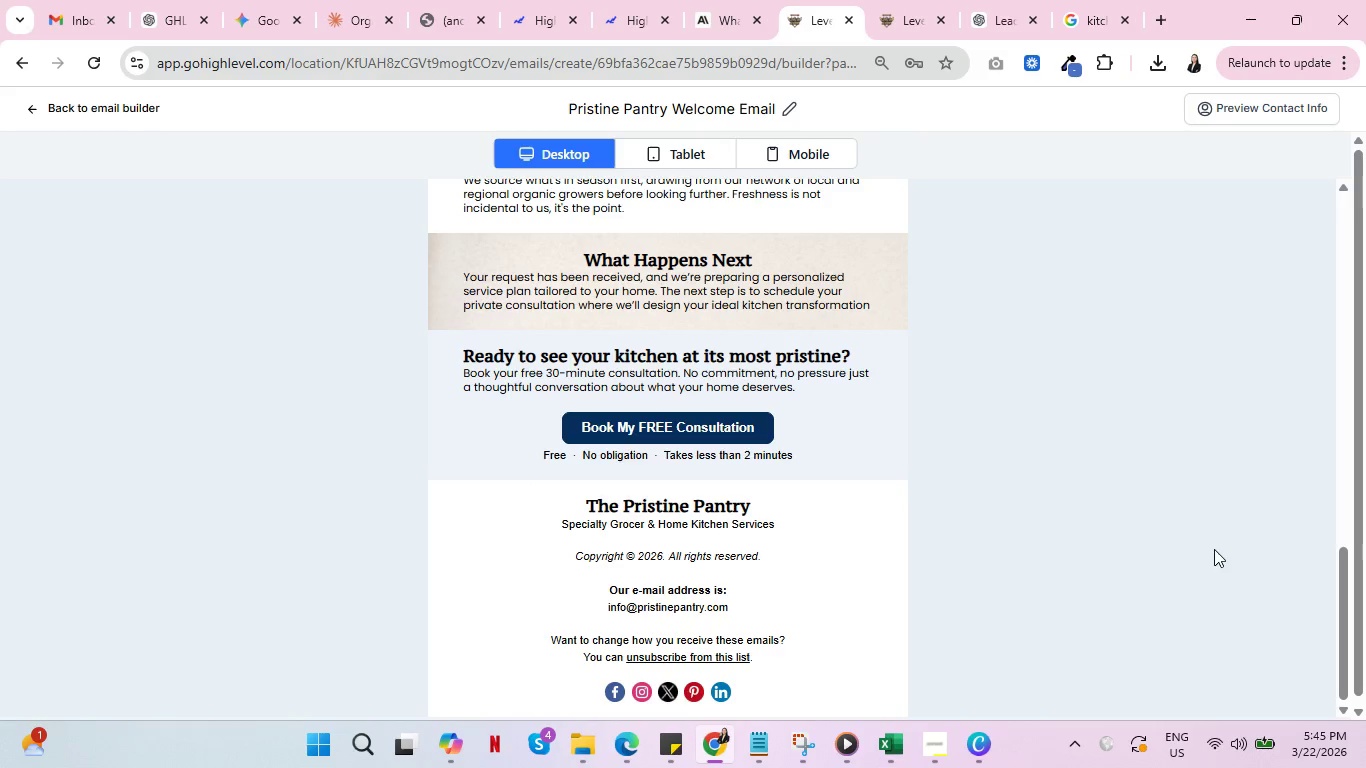 
wait(7.79)
 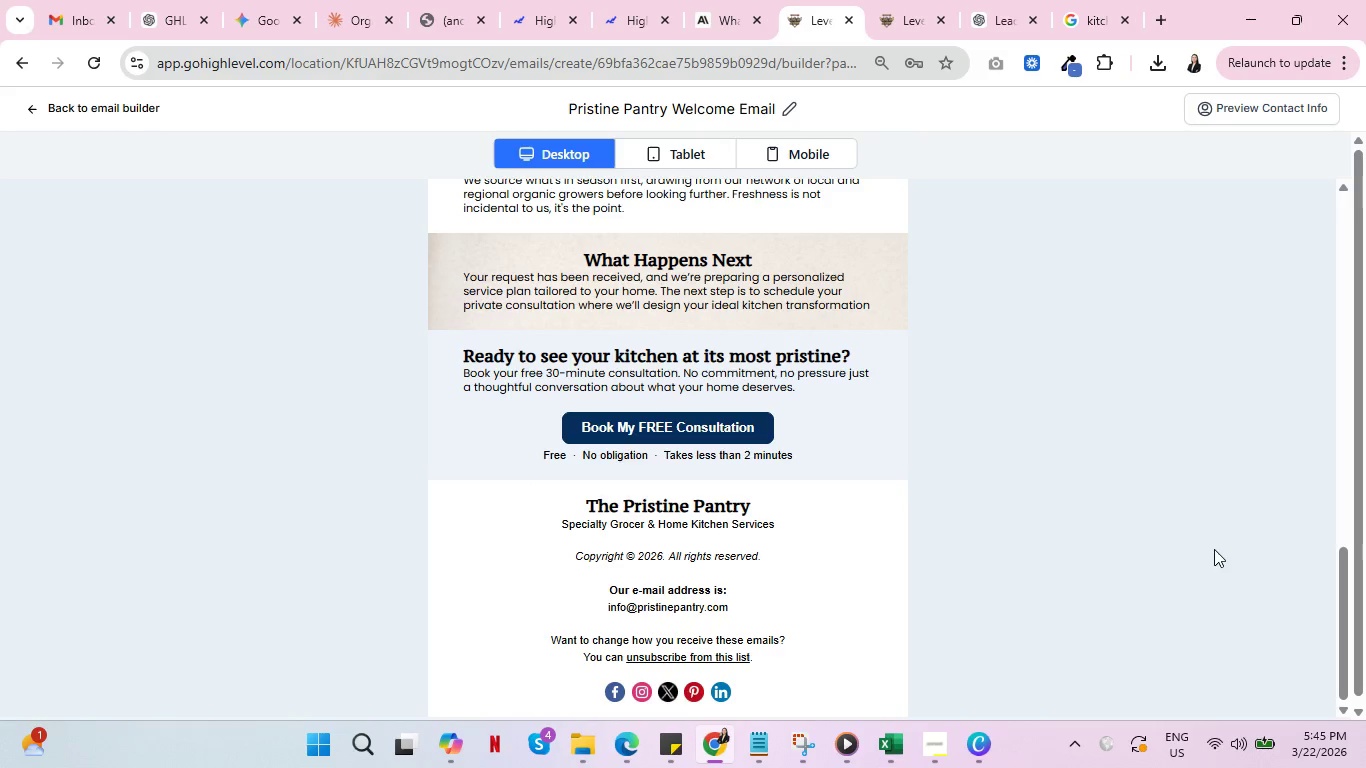 
scroll: coordinate [1048, 525], scroll_direction: up, amount: 15.0
 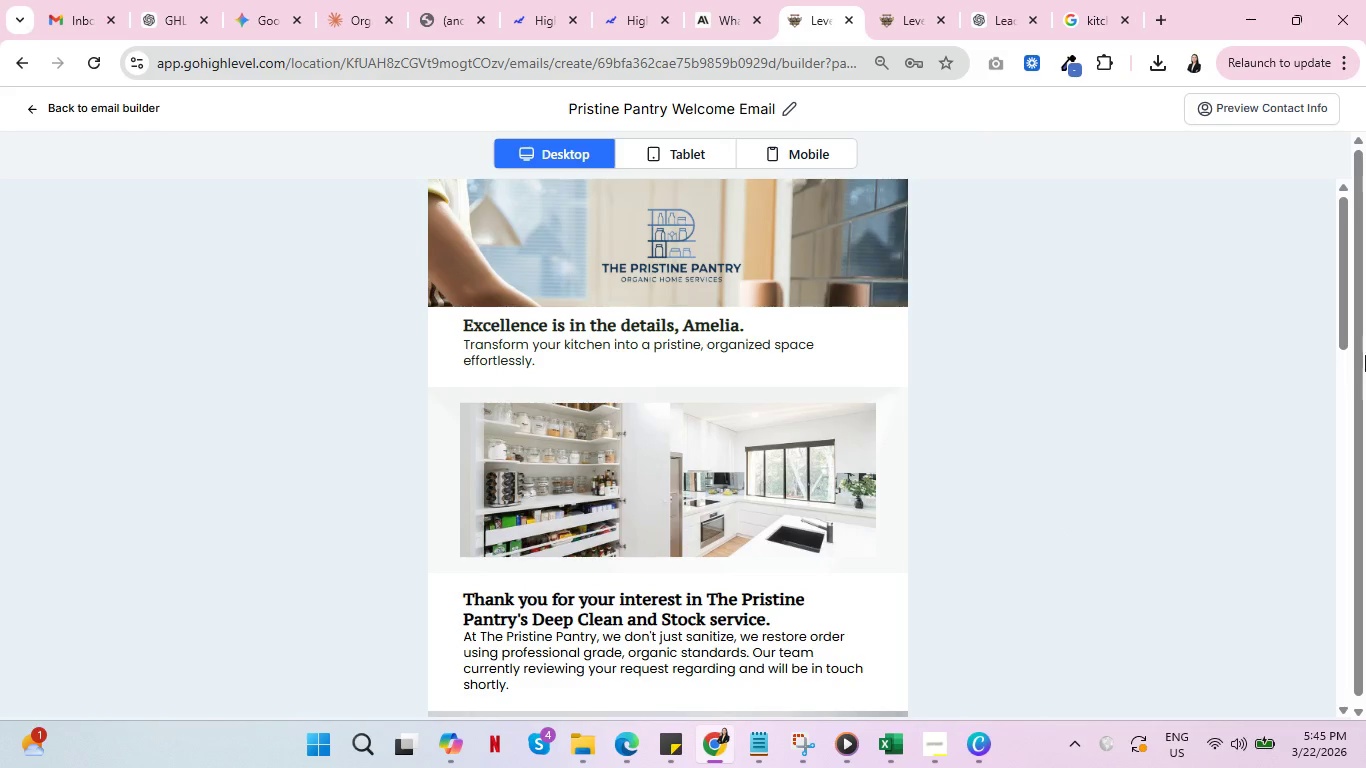 
wait(10.77)
 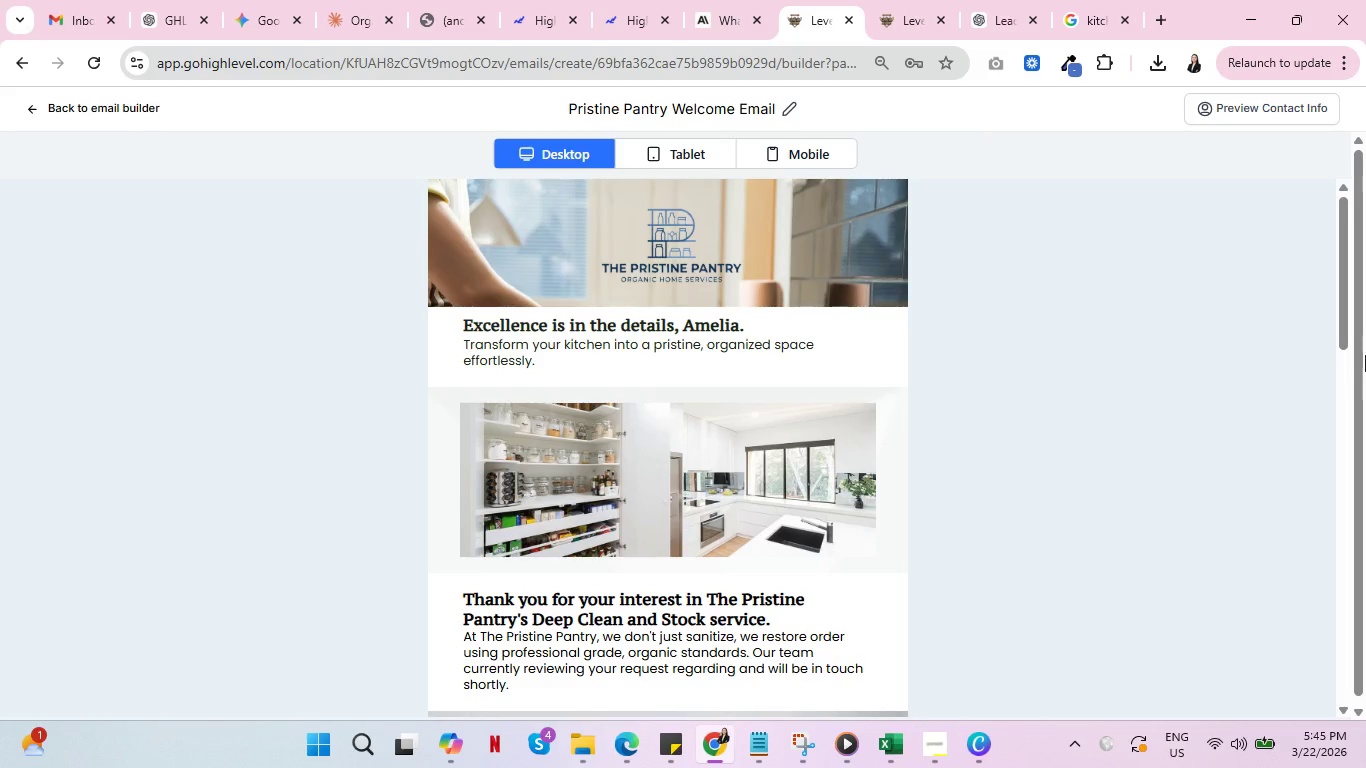 
scroll: coordinate [786, 385], scroll_direction: down, amount: 15.0